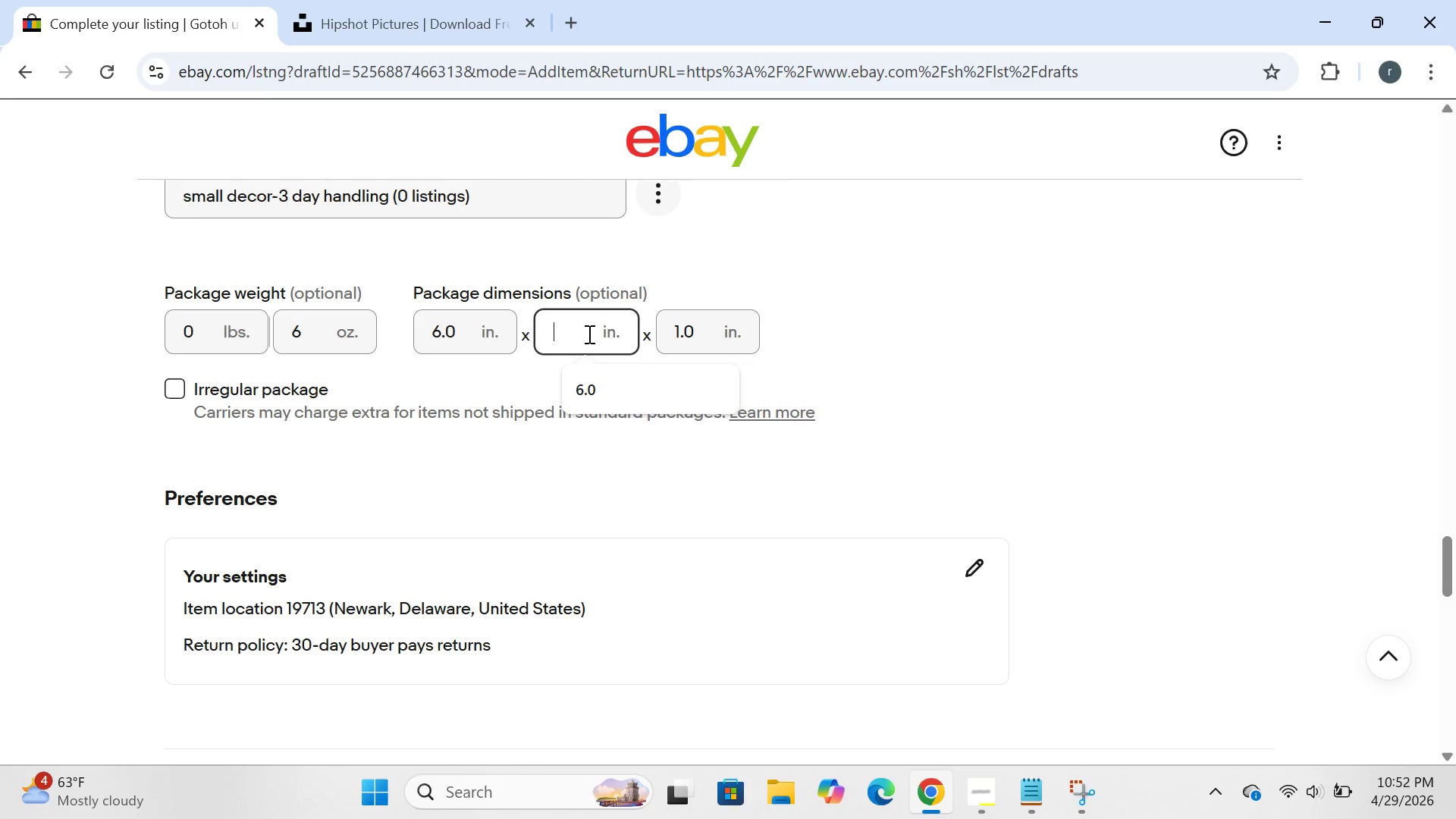 
key(Backspace)
 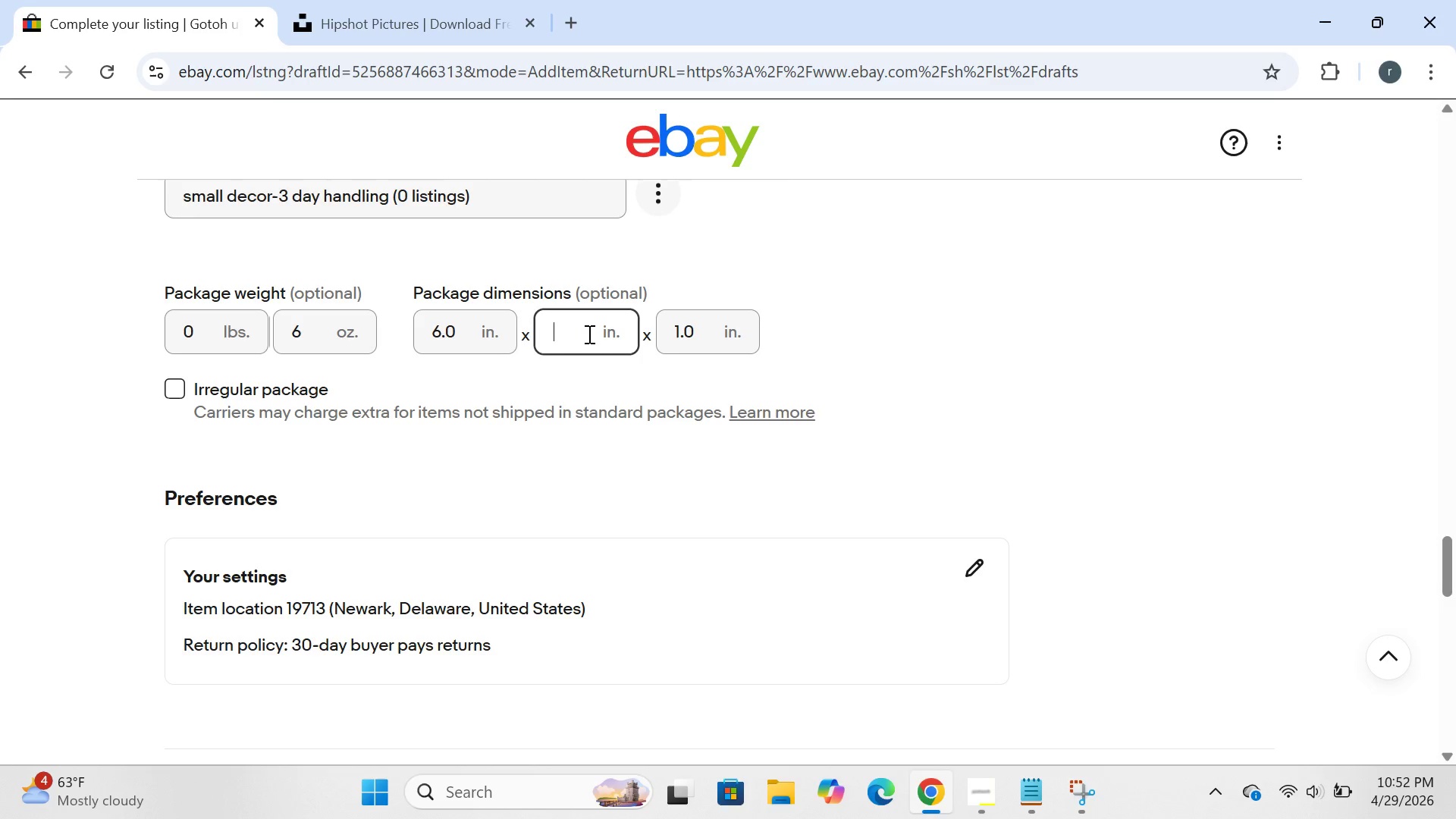 
key(4)
 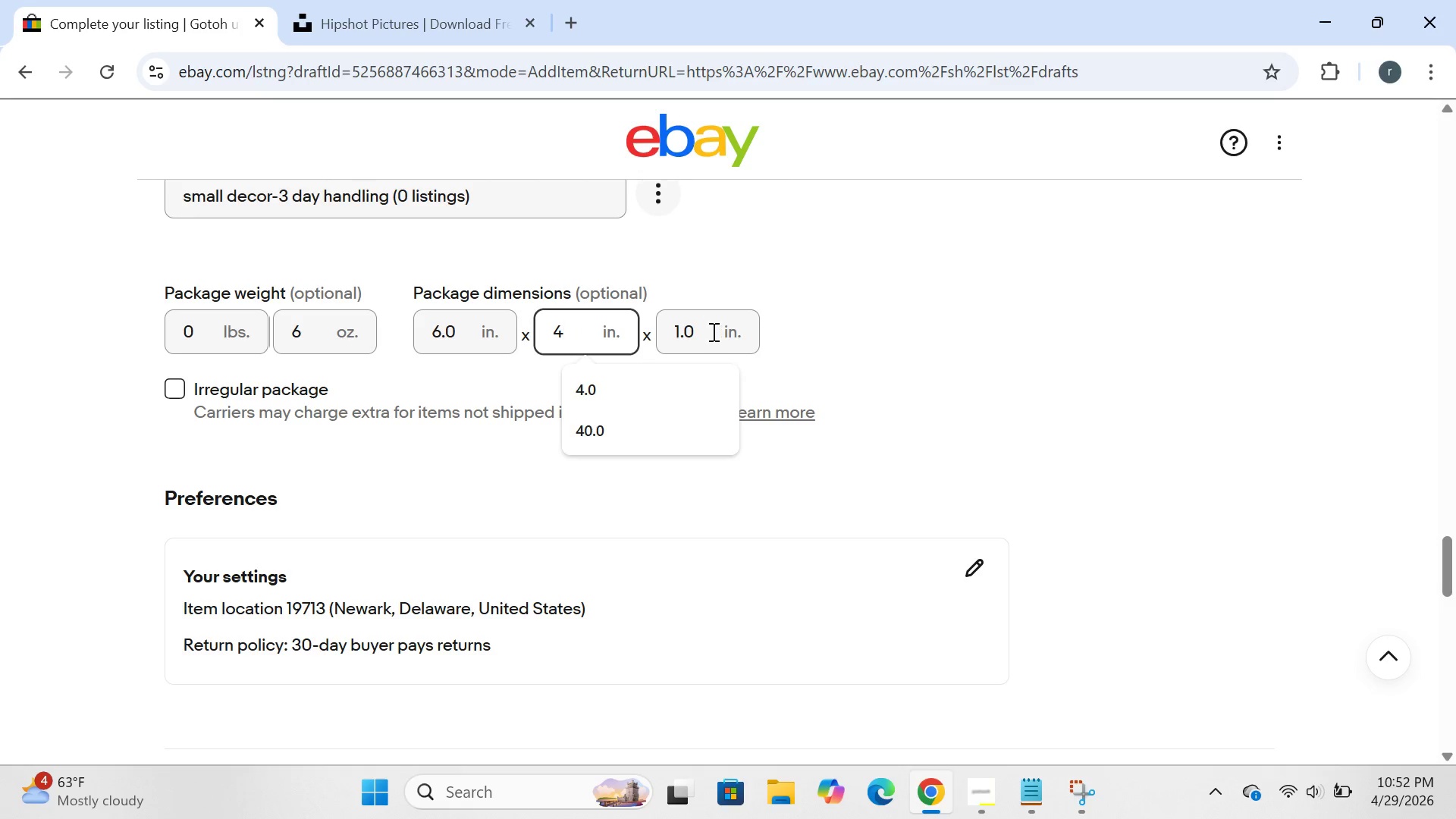 
left_click([711, 331])
 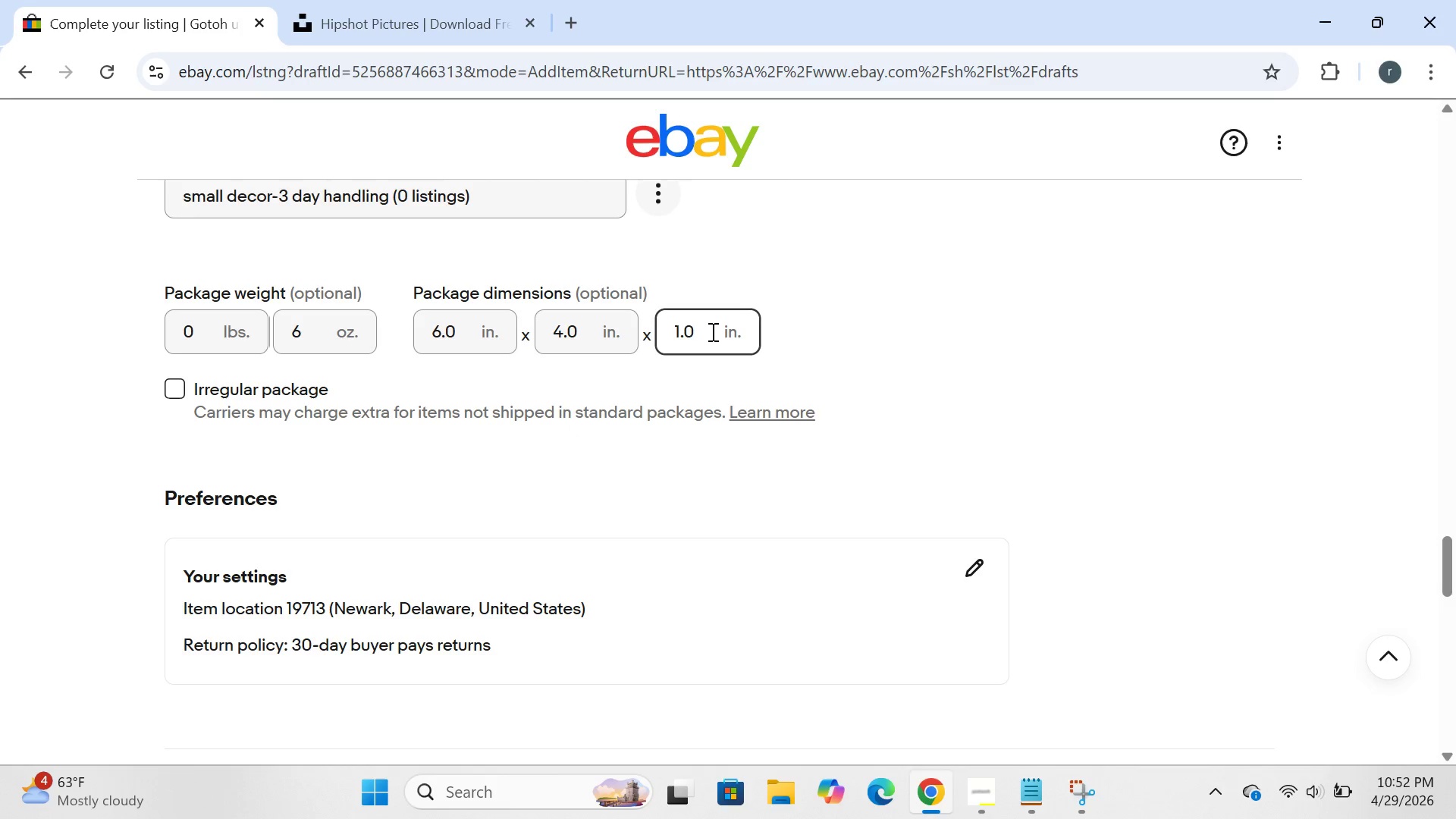 
key(Backspace)
 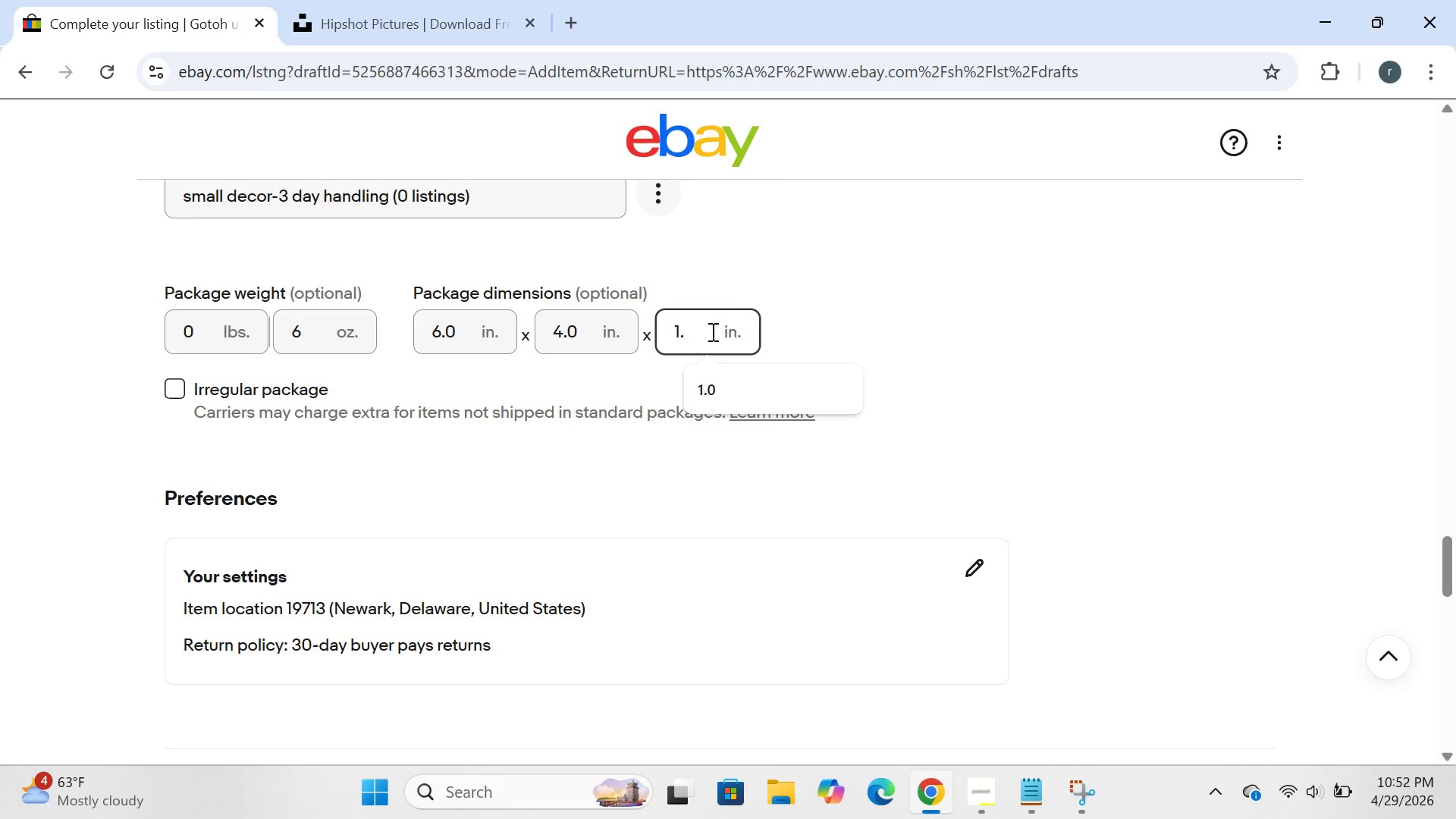 
key(Backspace)
 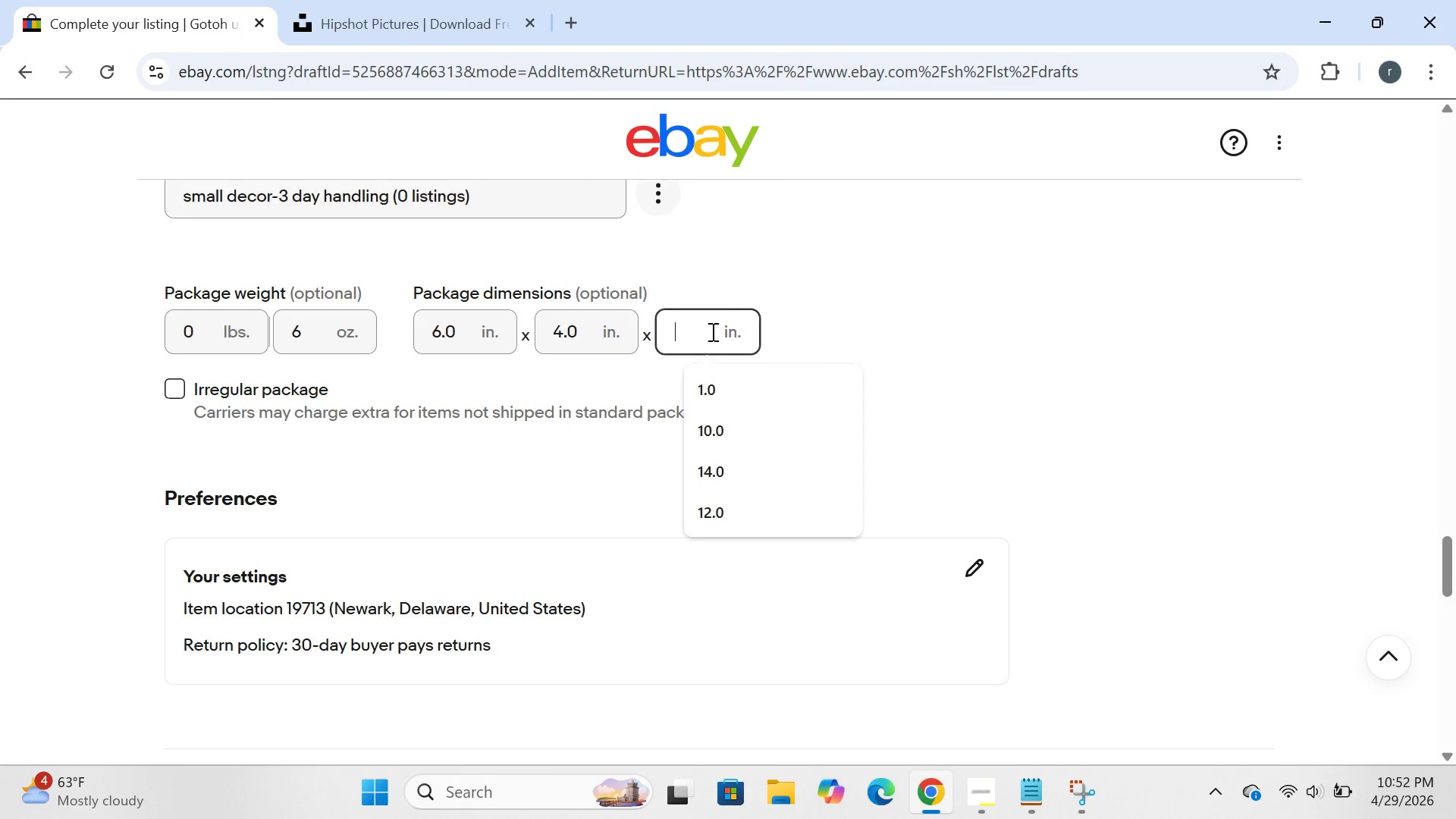 
key(Backspace)
 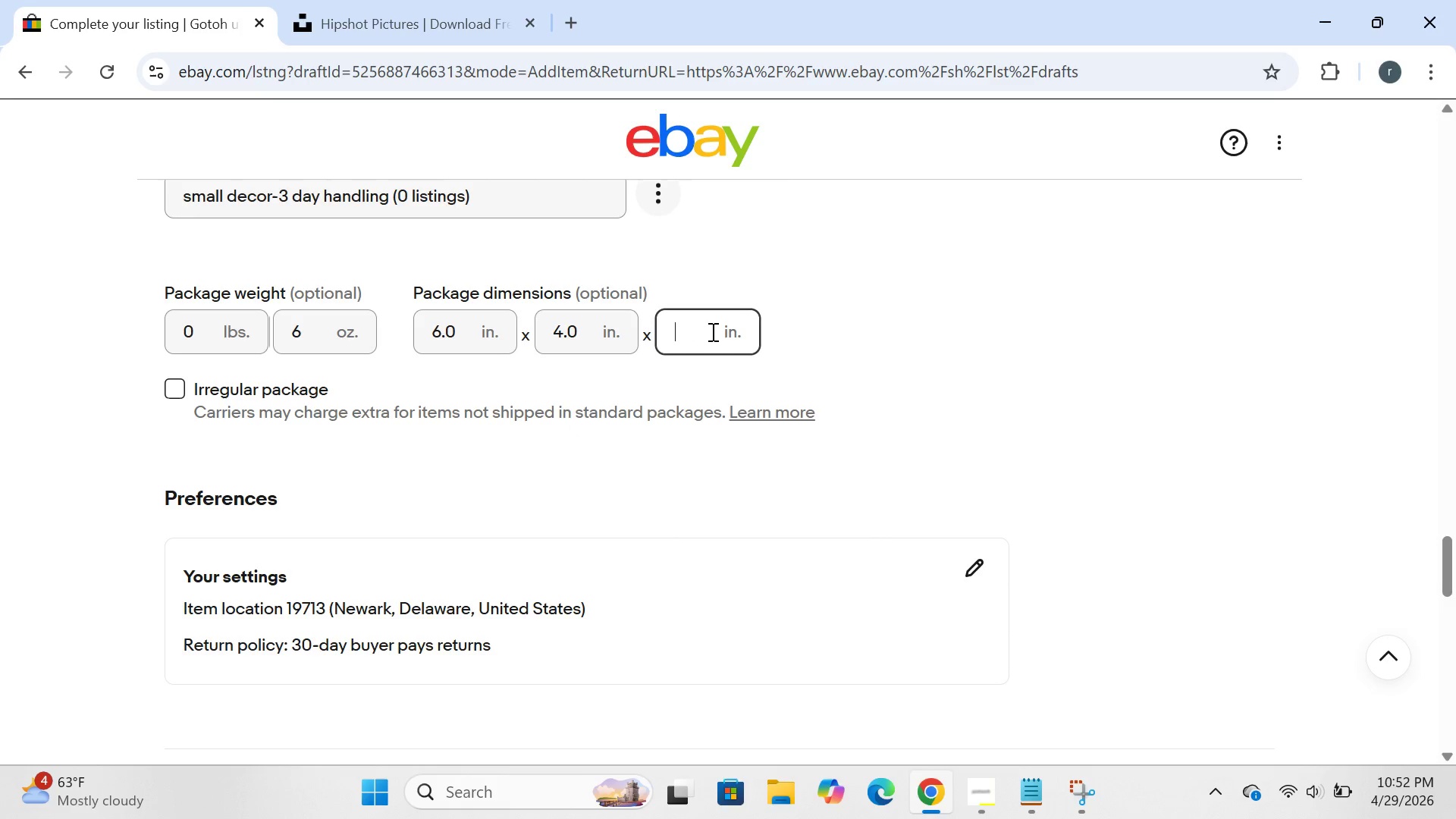 
key(2)
 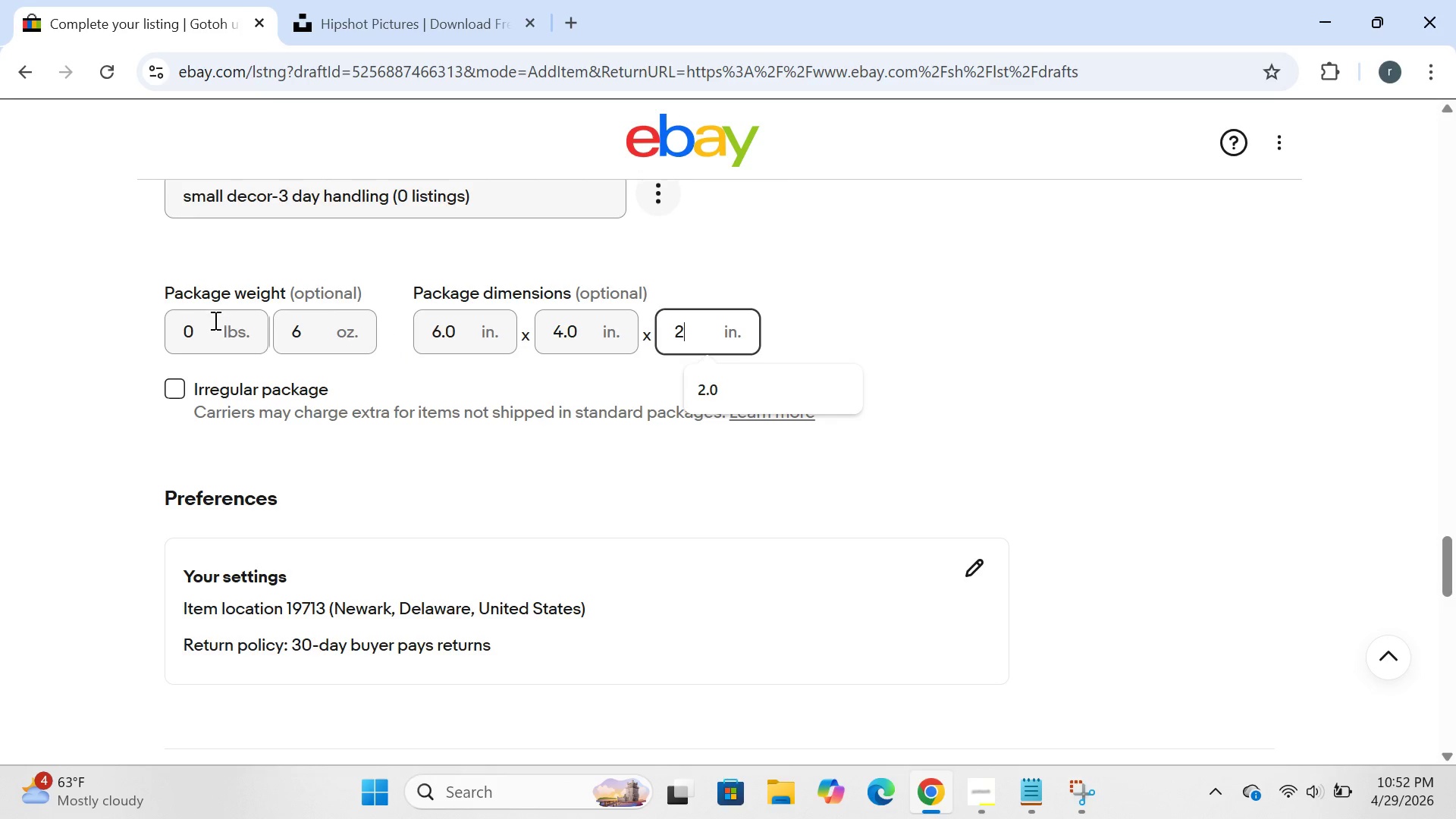 
left_click([311, 337])
 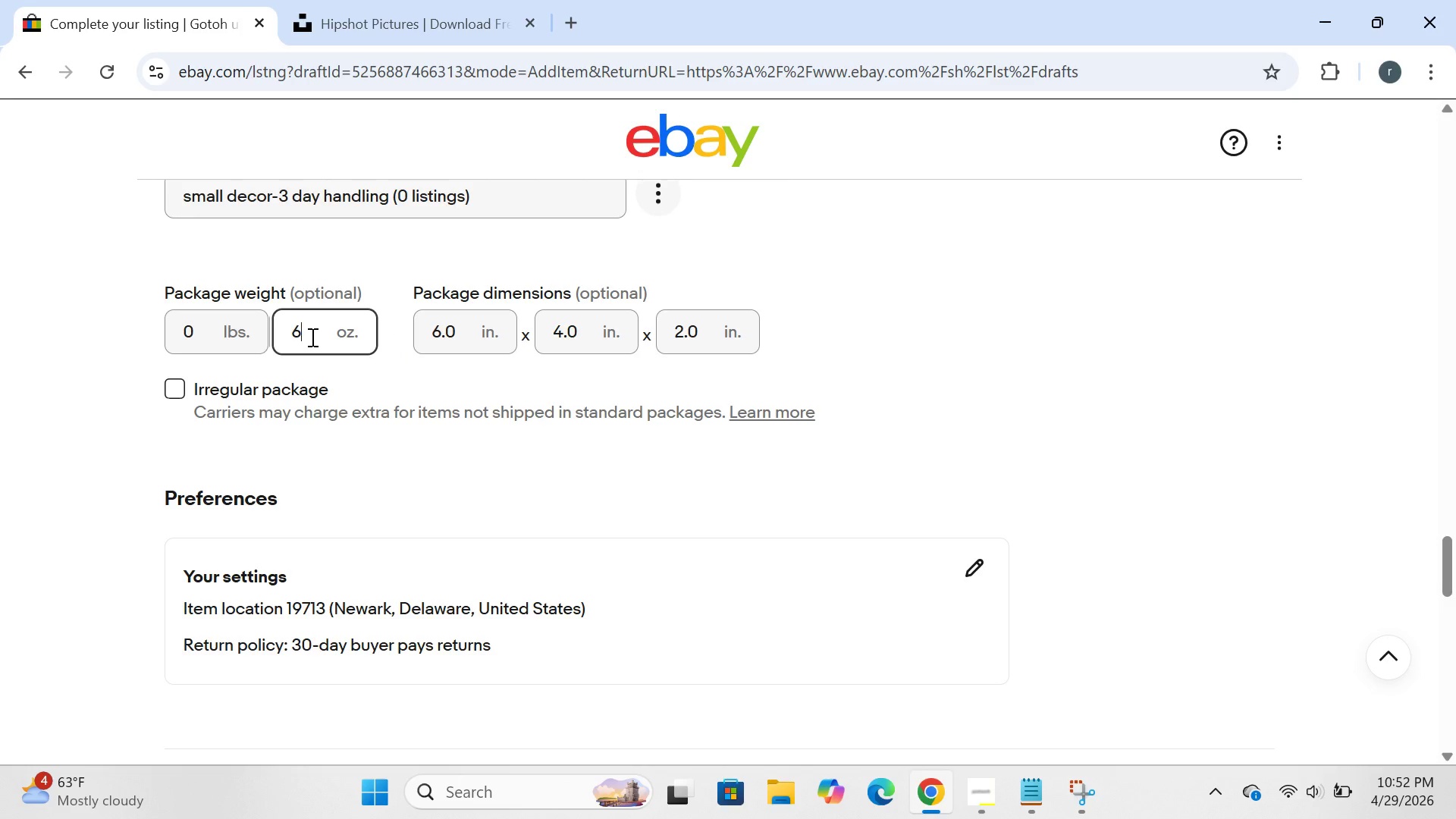 
type(=)
key(Backspace)
type(11)
 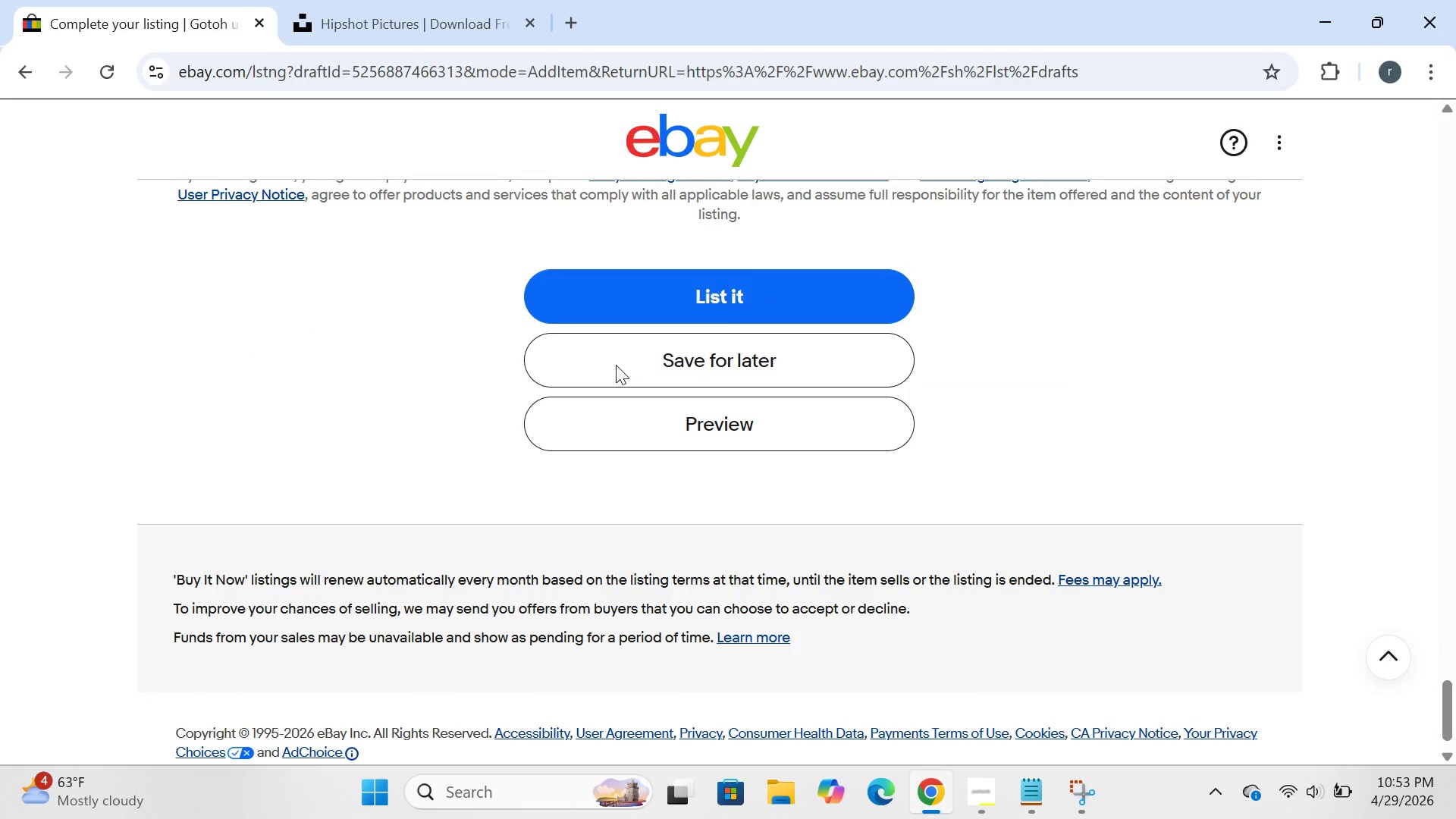 
left_click([705, 356])
 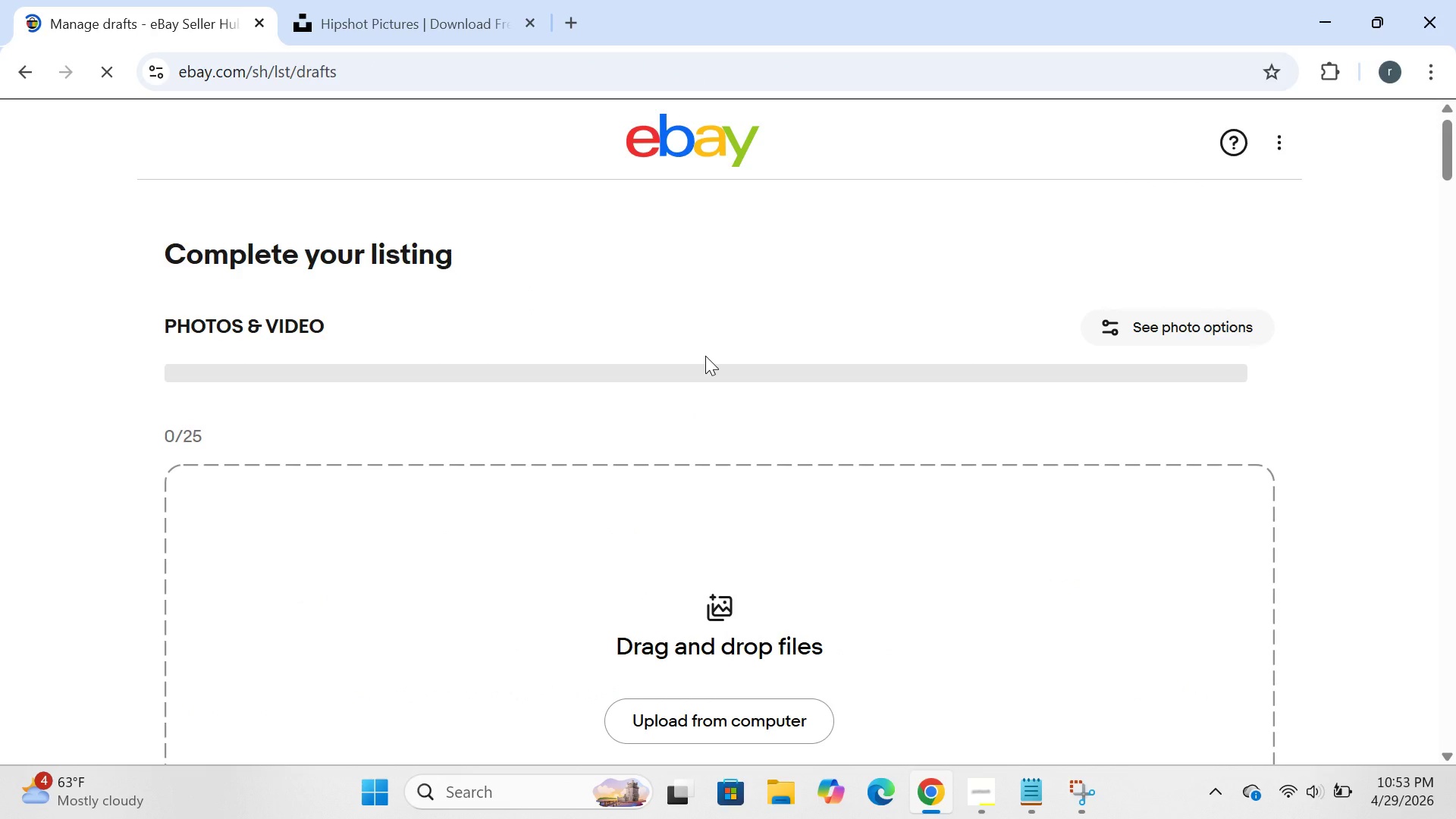 
wait(12.59)
 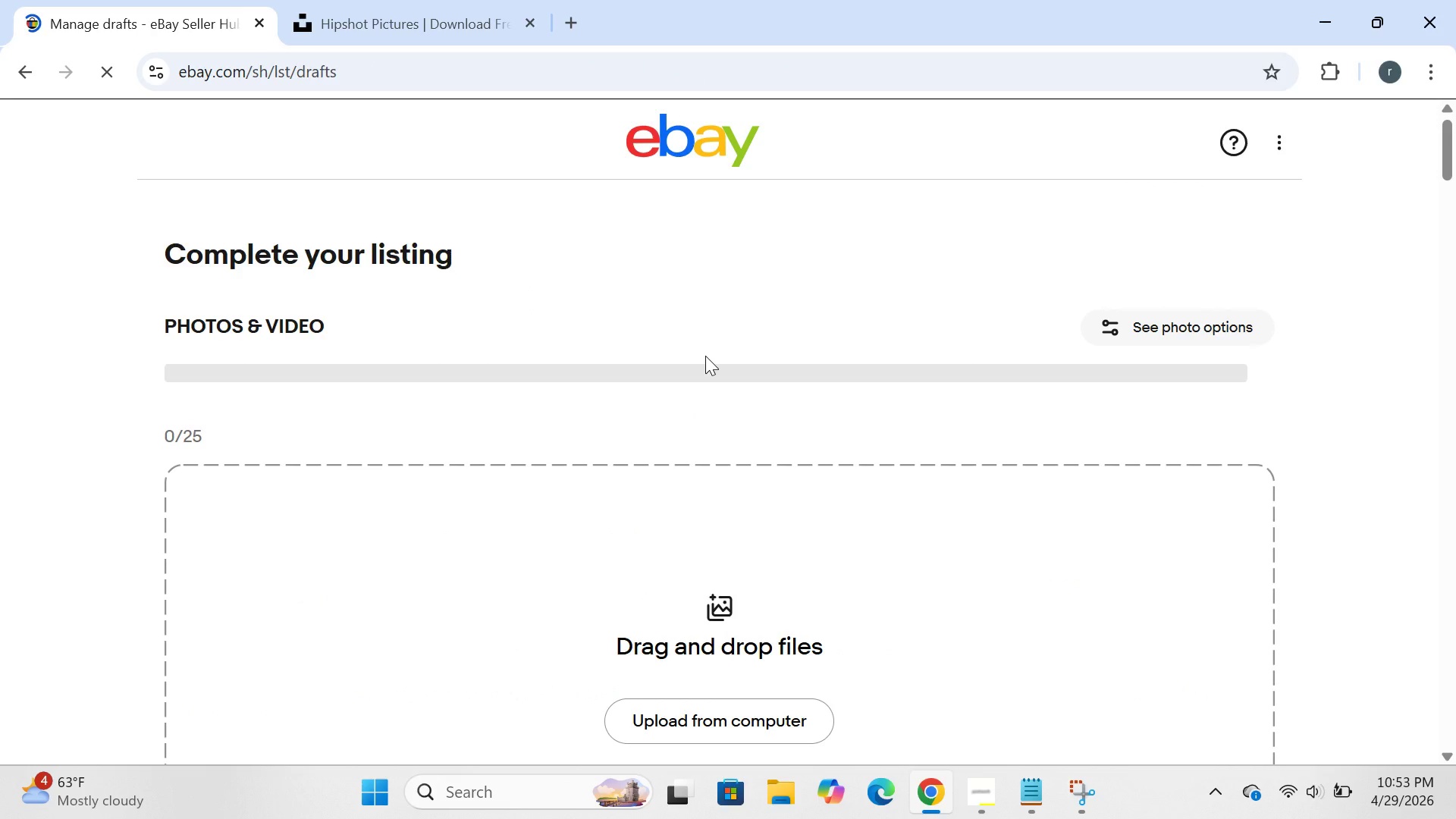 
left_click([369, 535])
 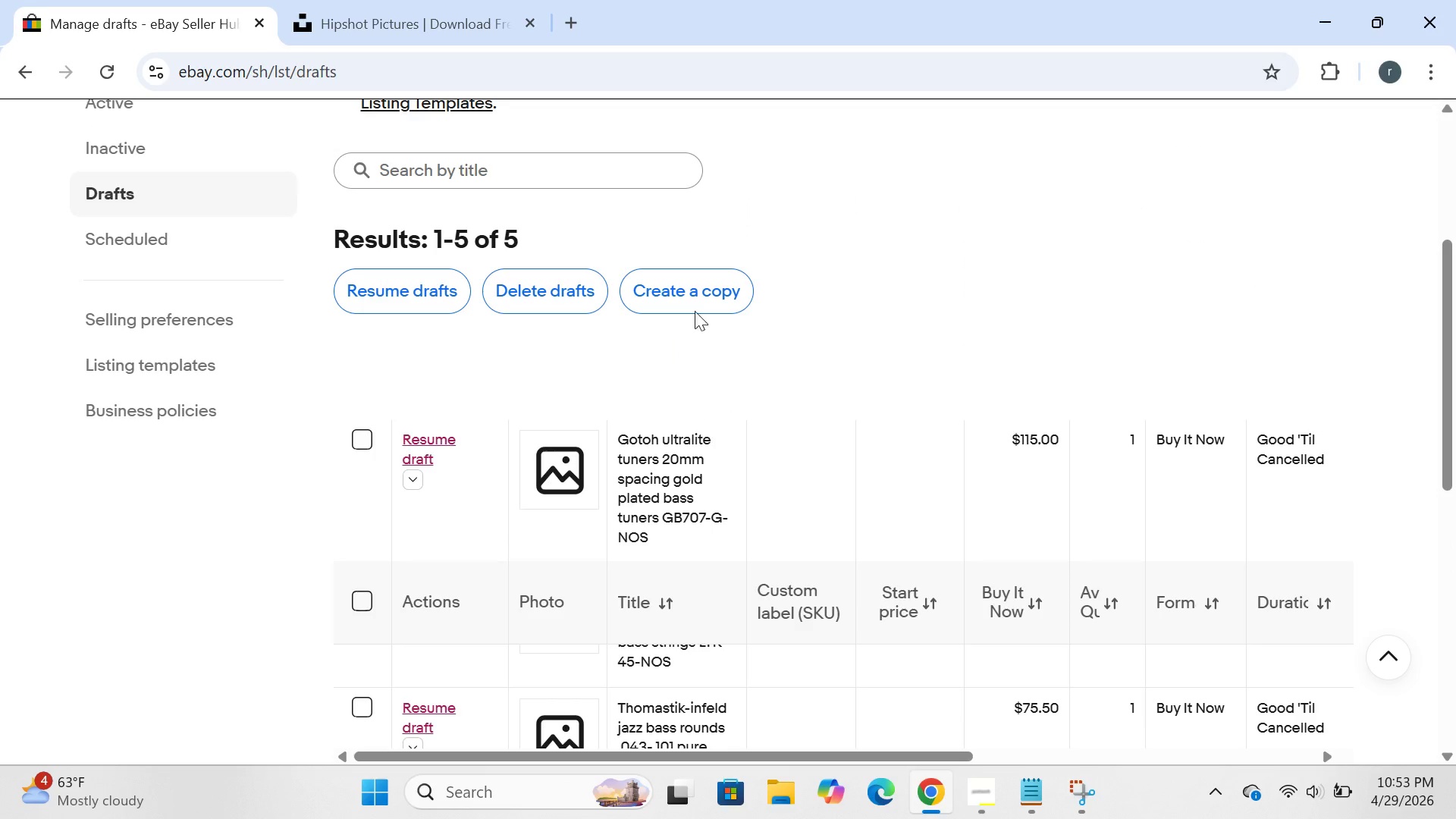 
left_click([696, 297])
 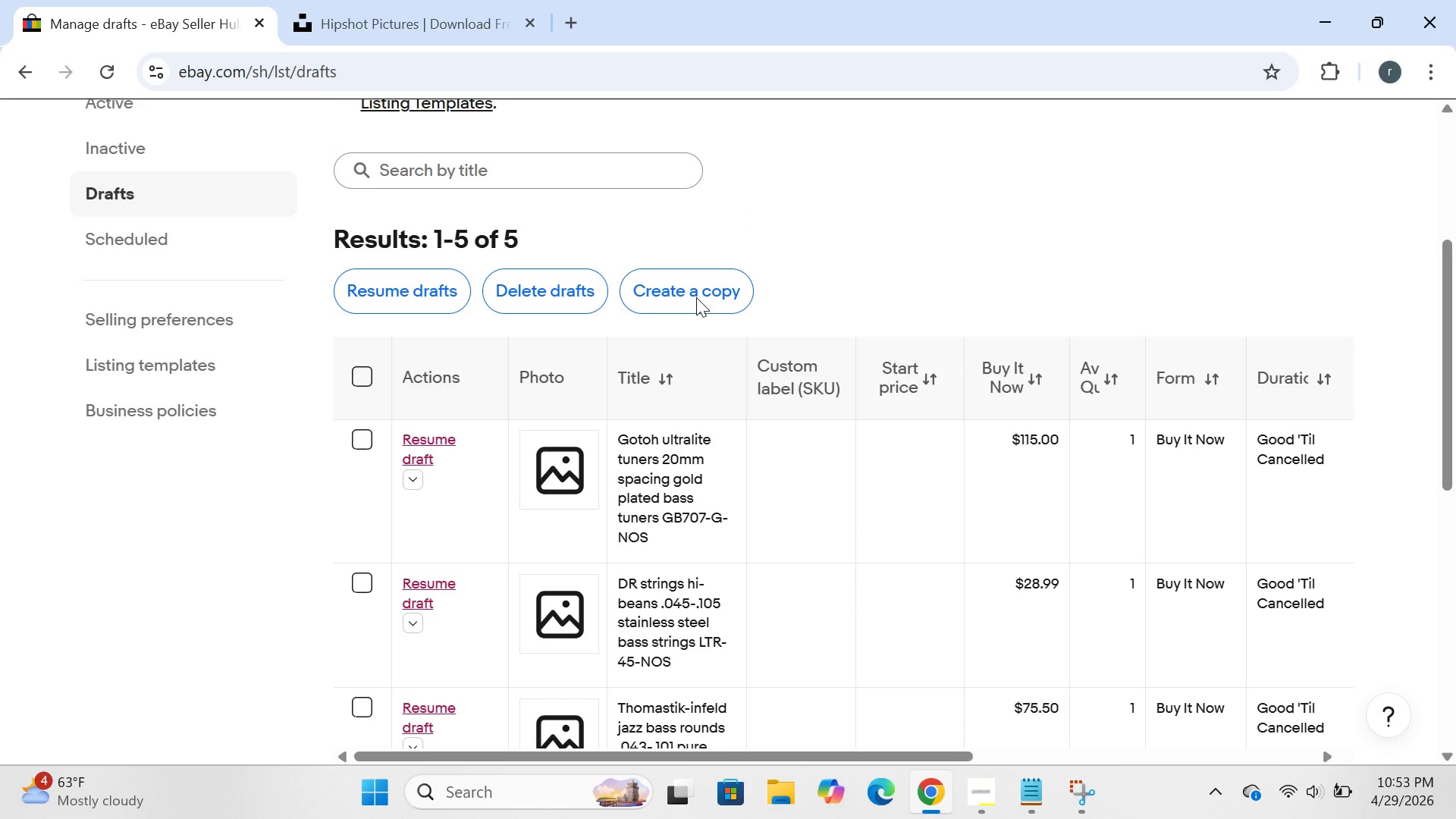 
wait(9.0)
 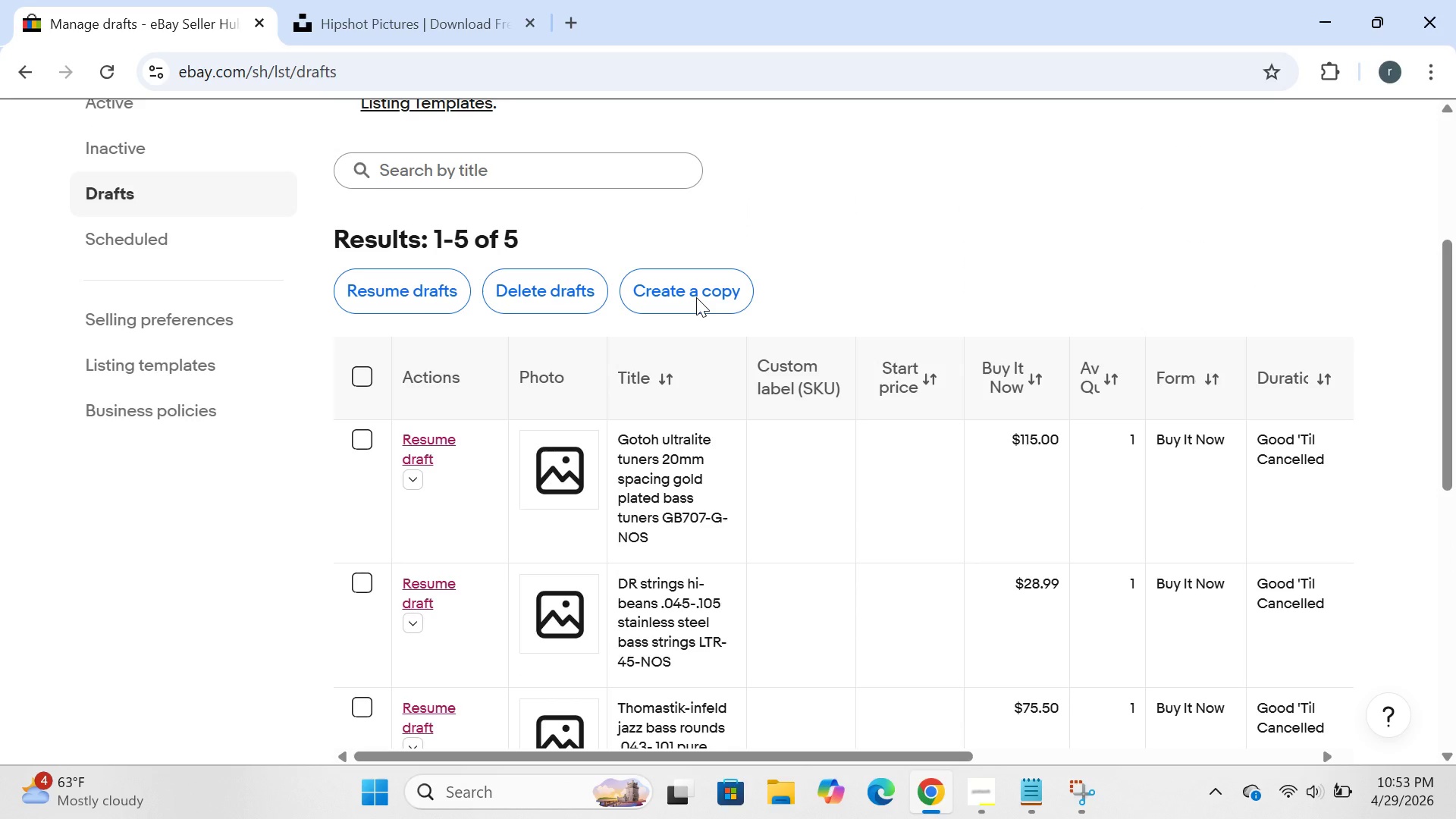 
left_click([671, 618])
 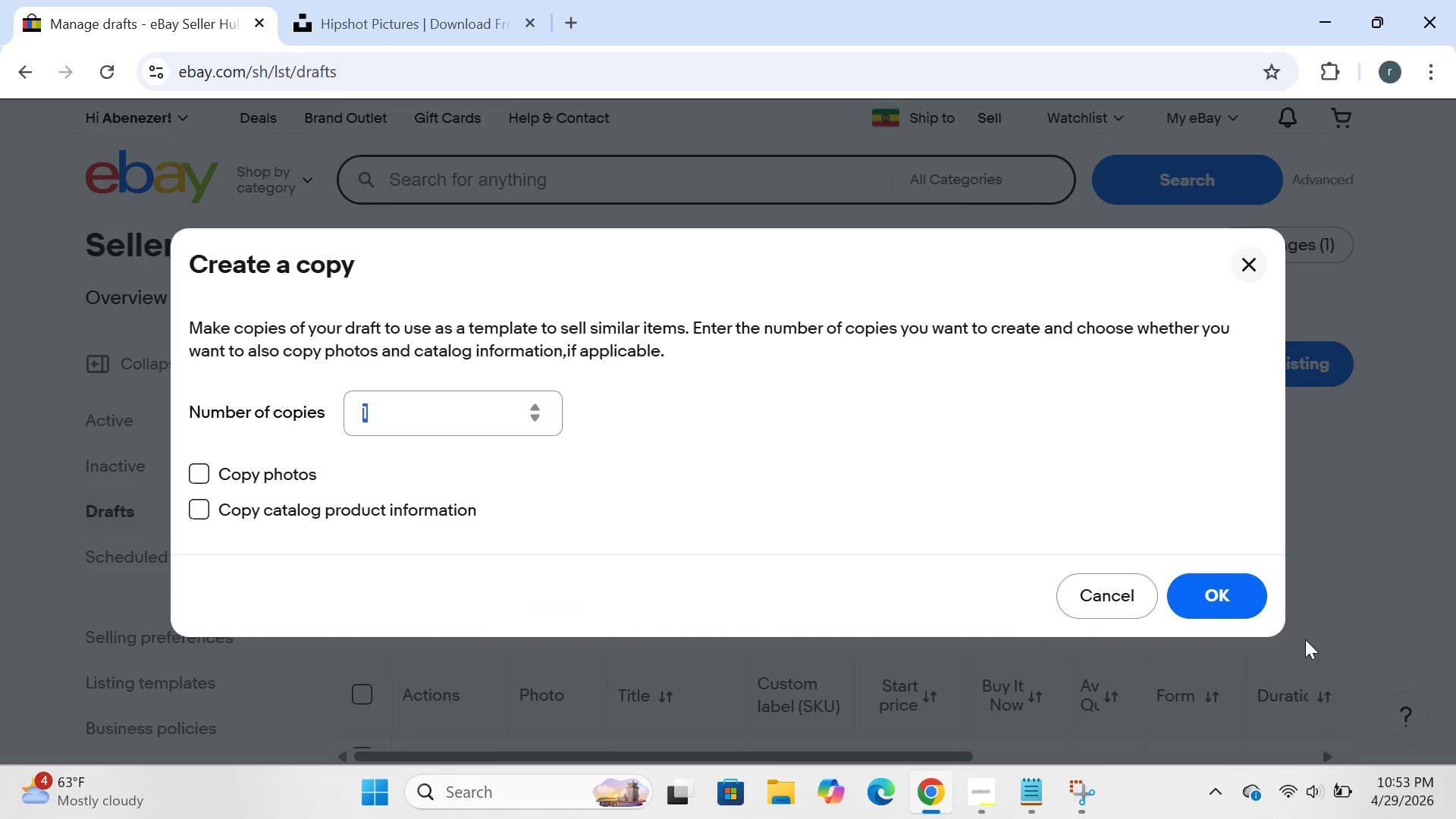 
left_click([1227, 601])
 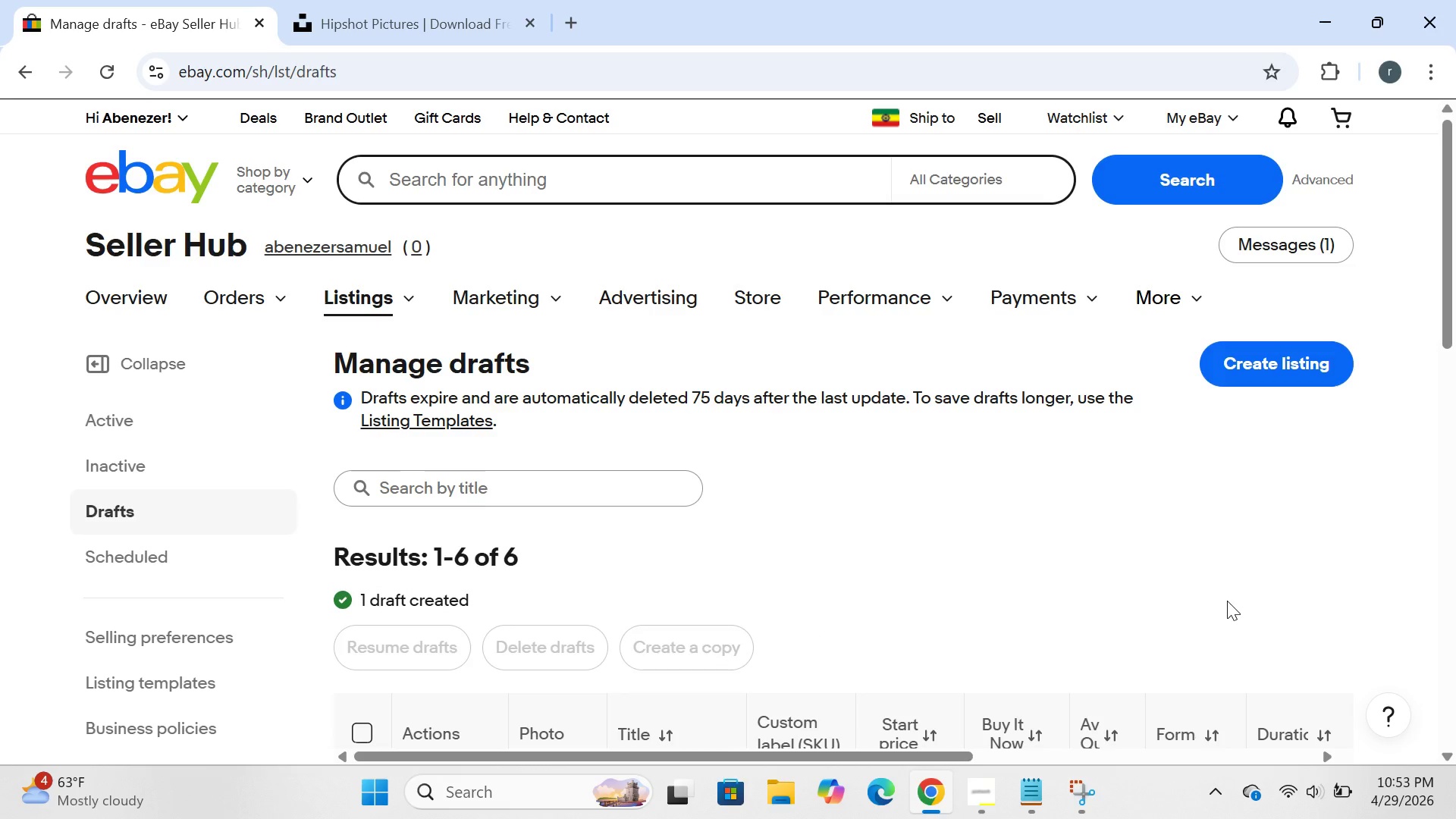 
wait(22.26)
 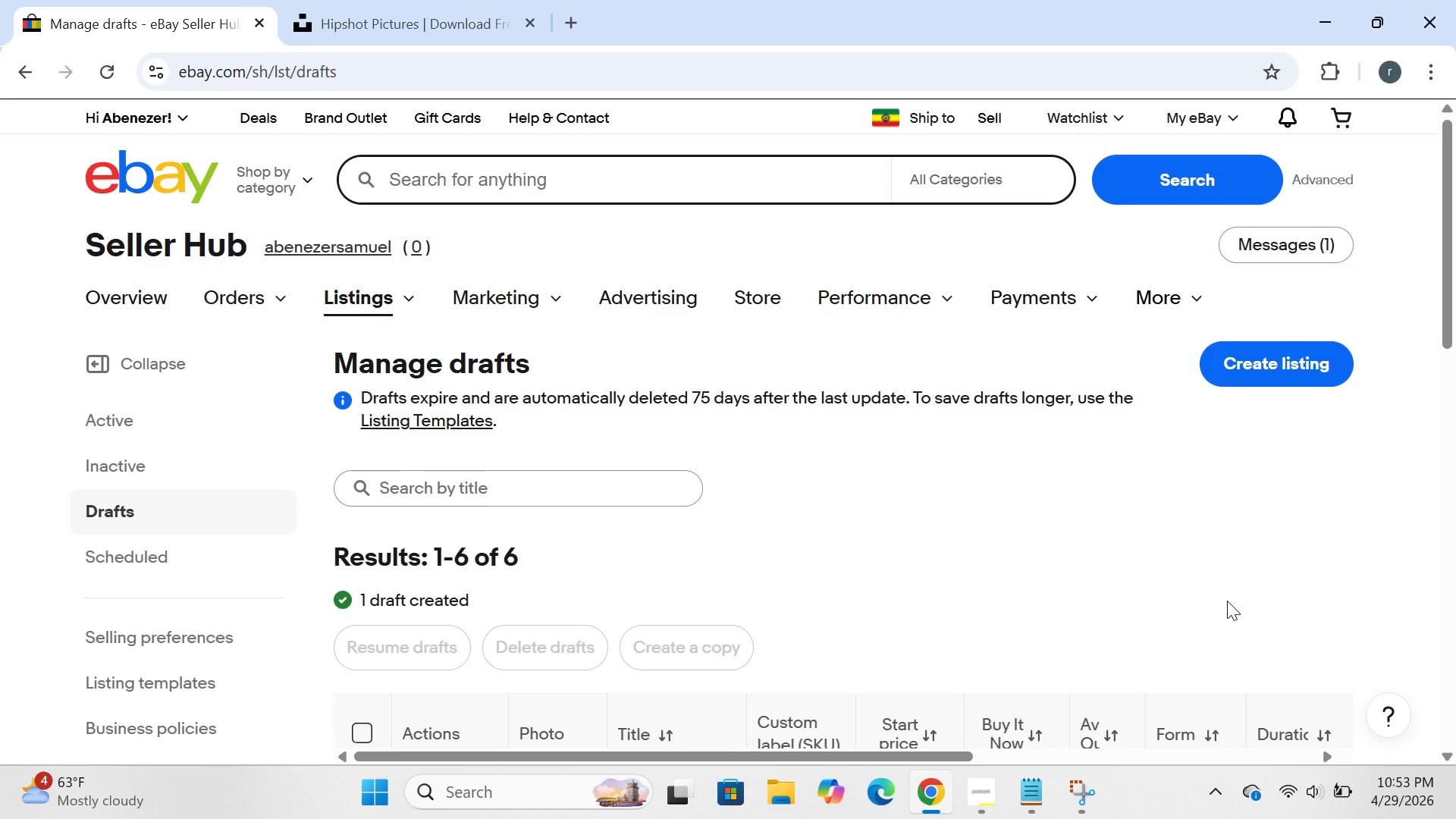 
left_click([1330, 787])
 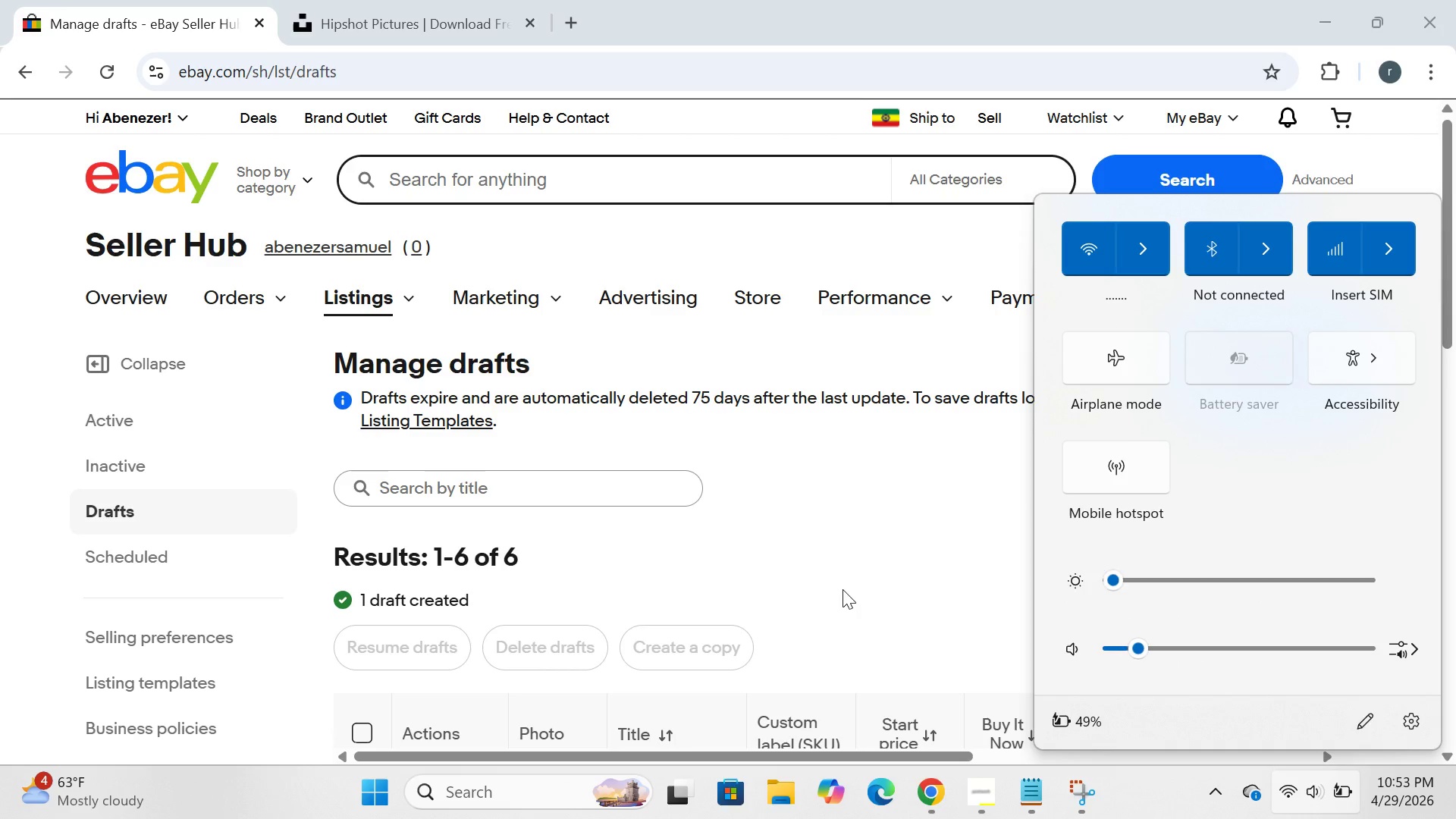 
left_click([840, 552])
 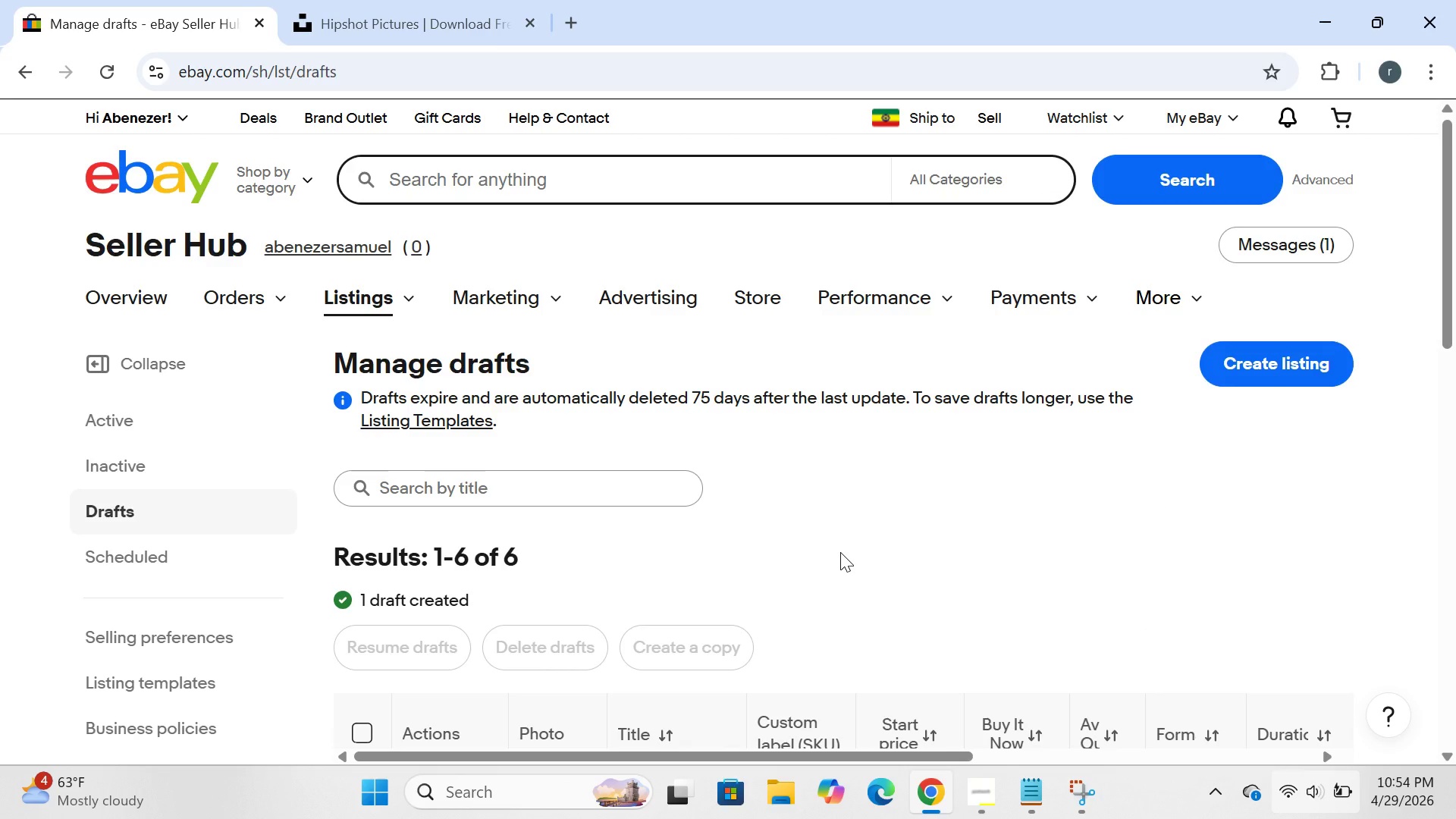 
wait(29.98)
 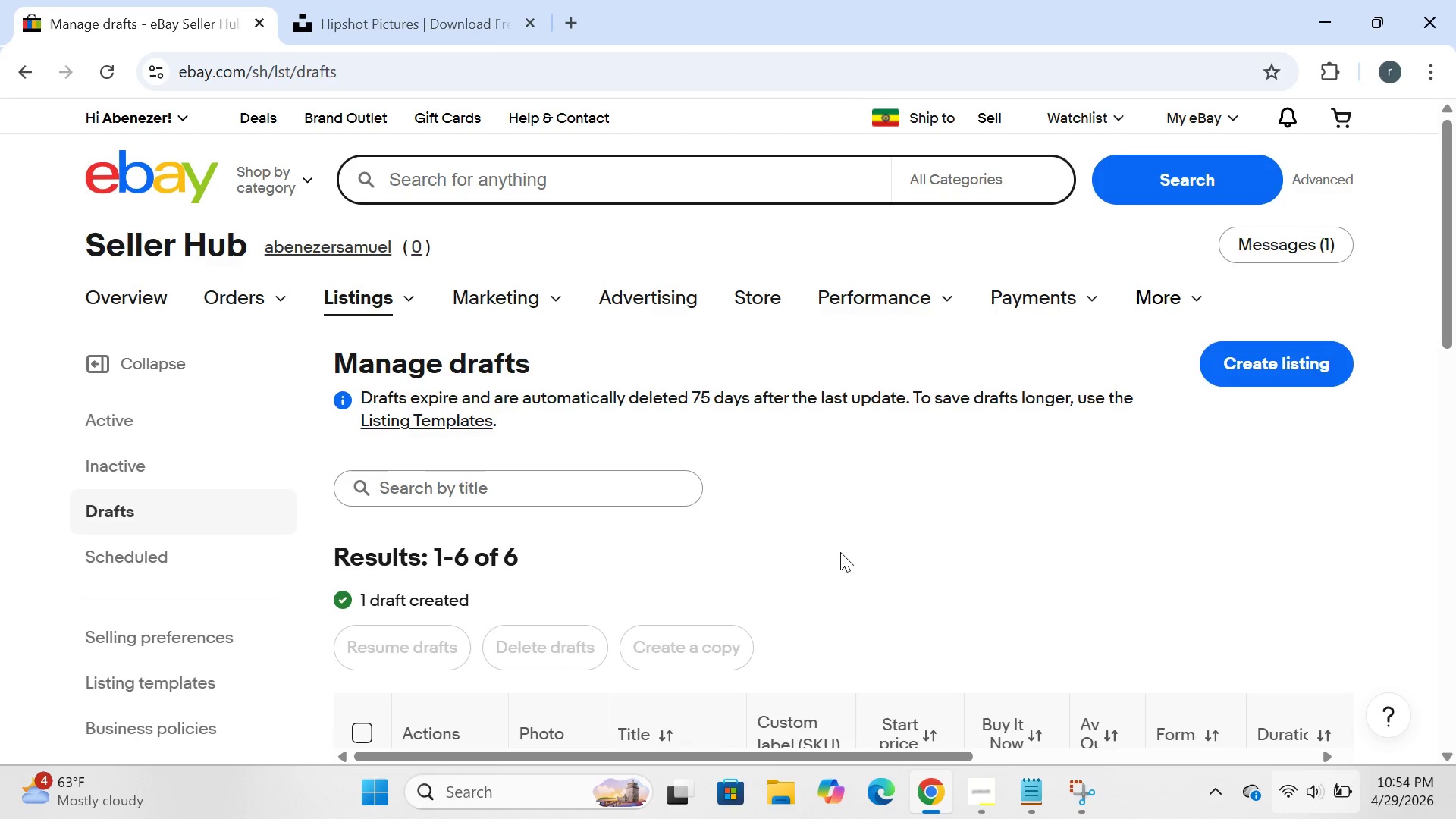 
left_click([441, 546])
 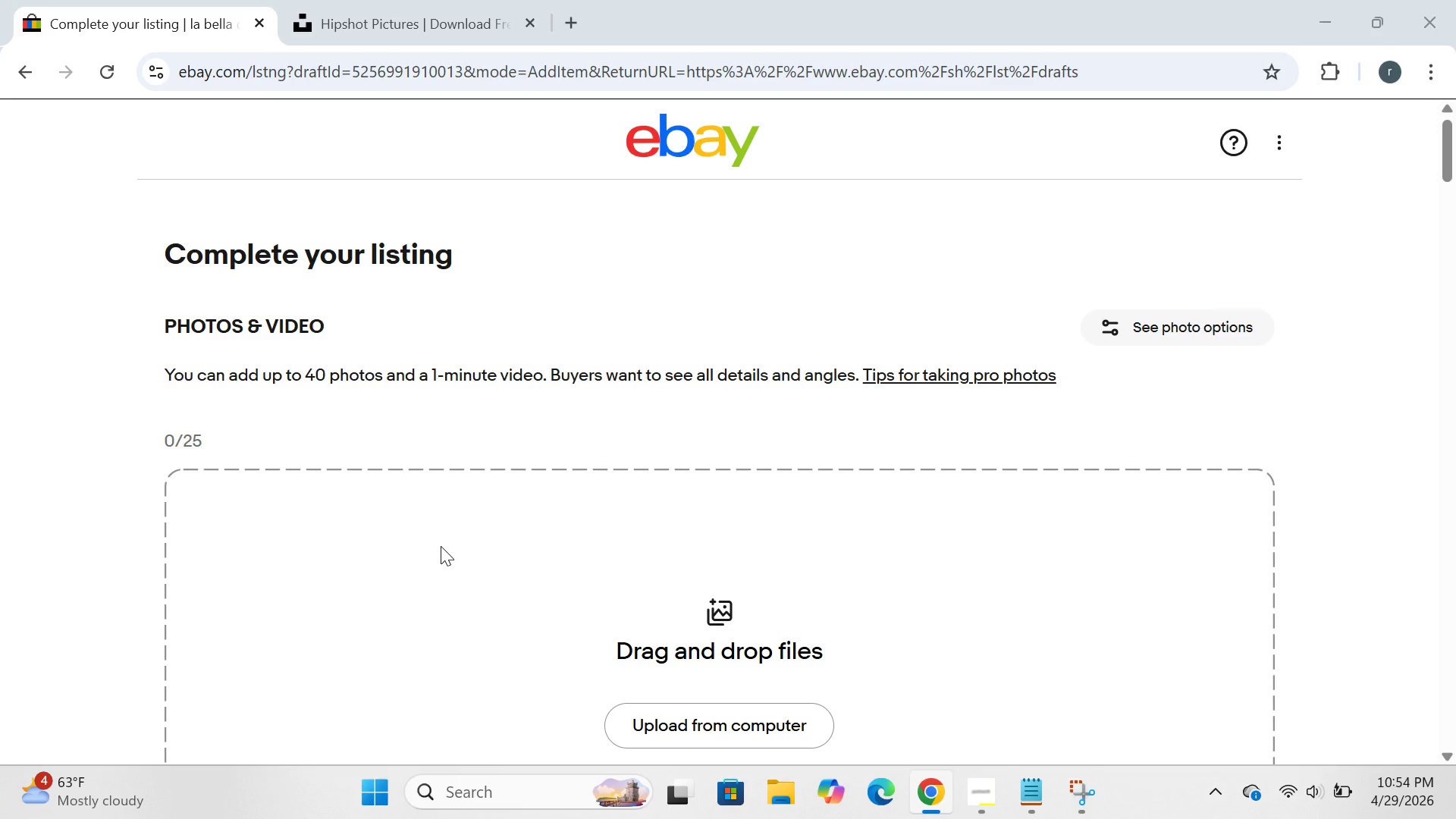 
wait(28.0)
 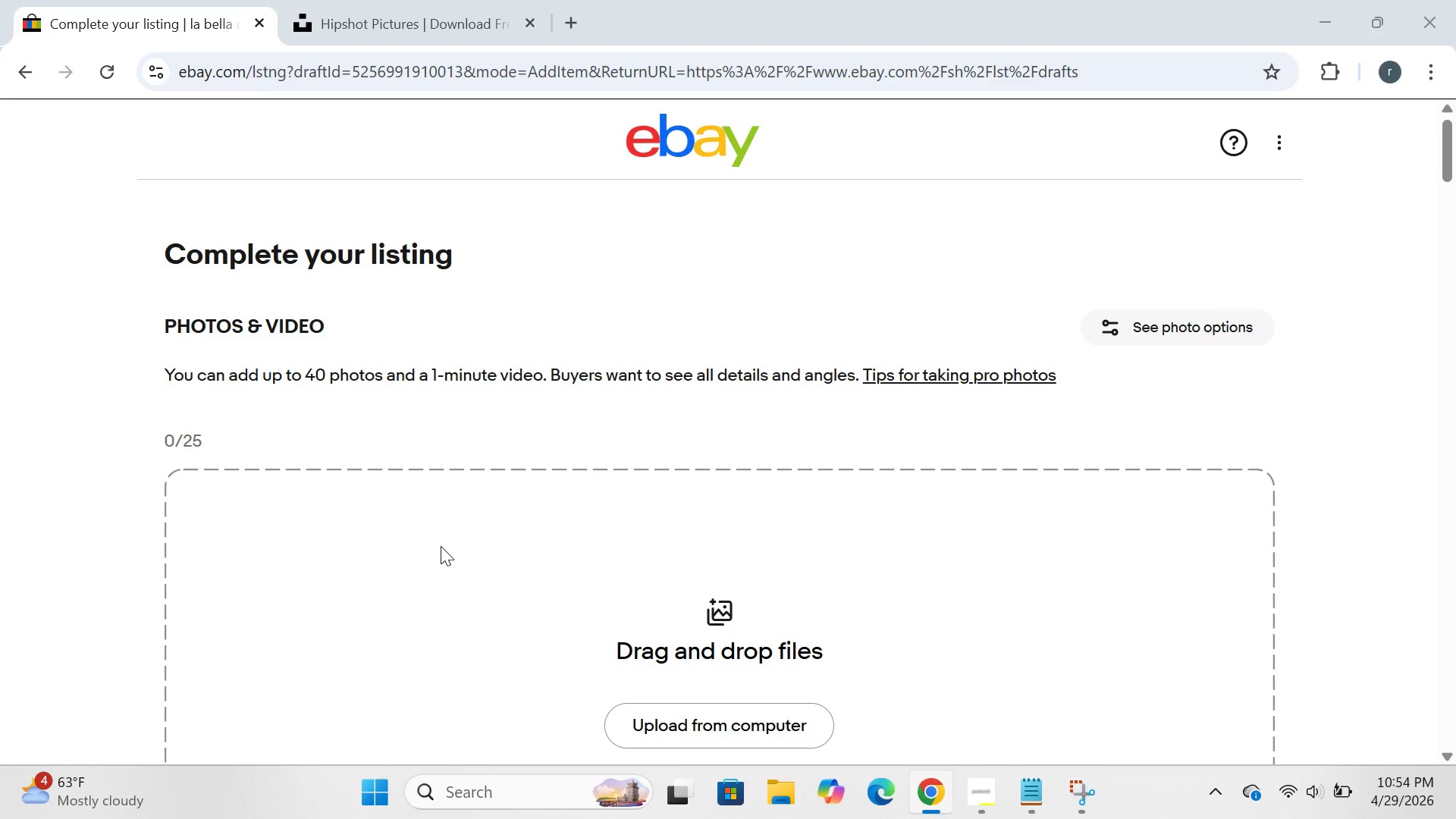 
left_click([528, 198])
 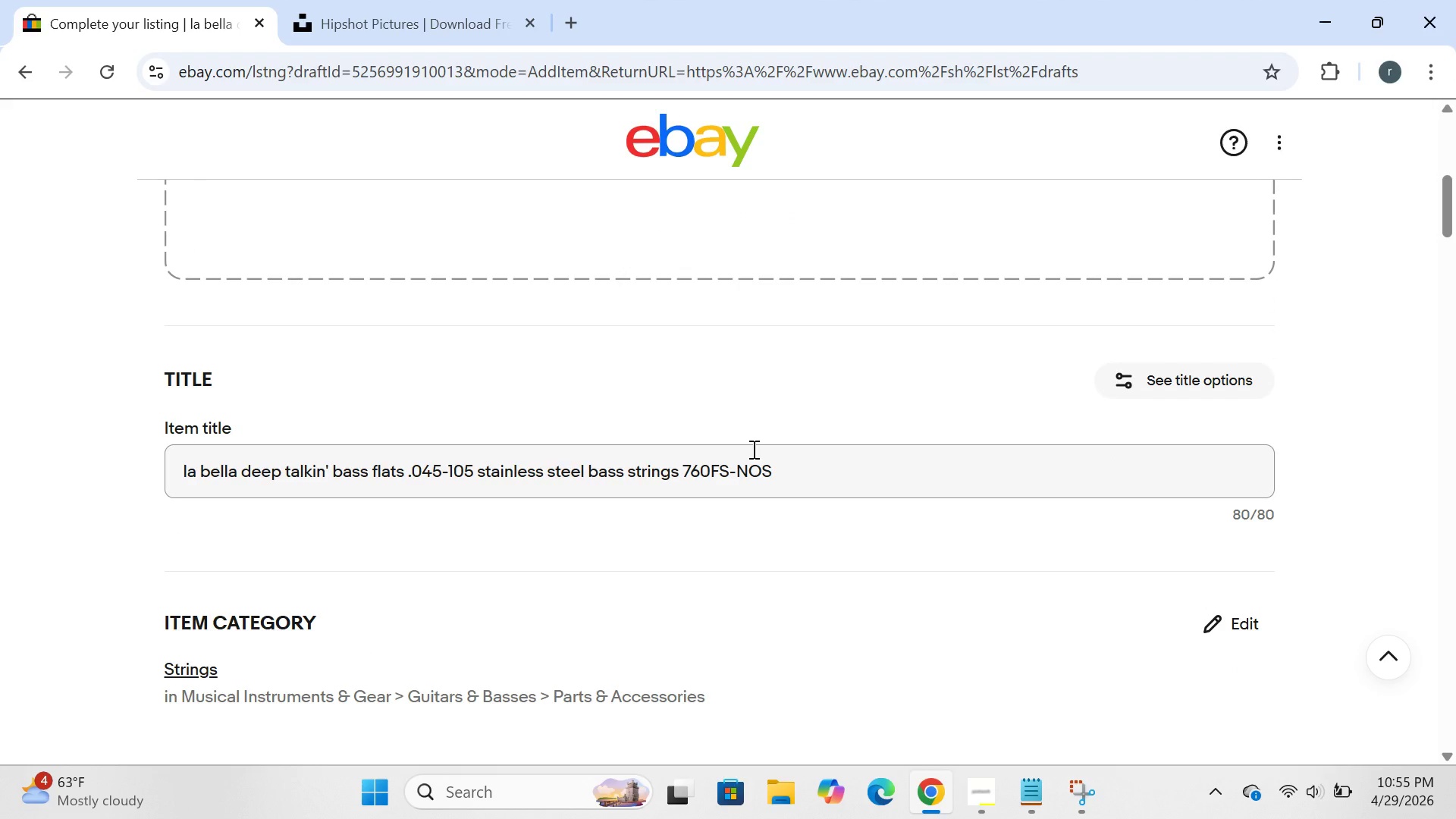 
left_click([792, 473])
 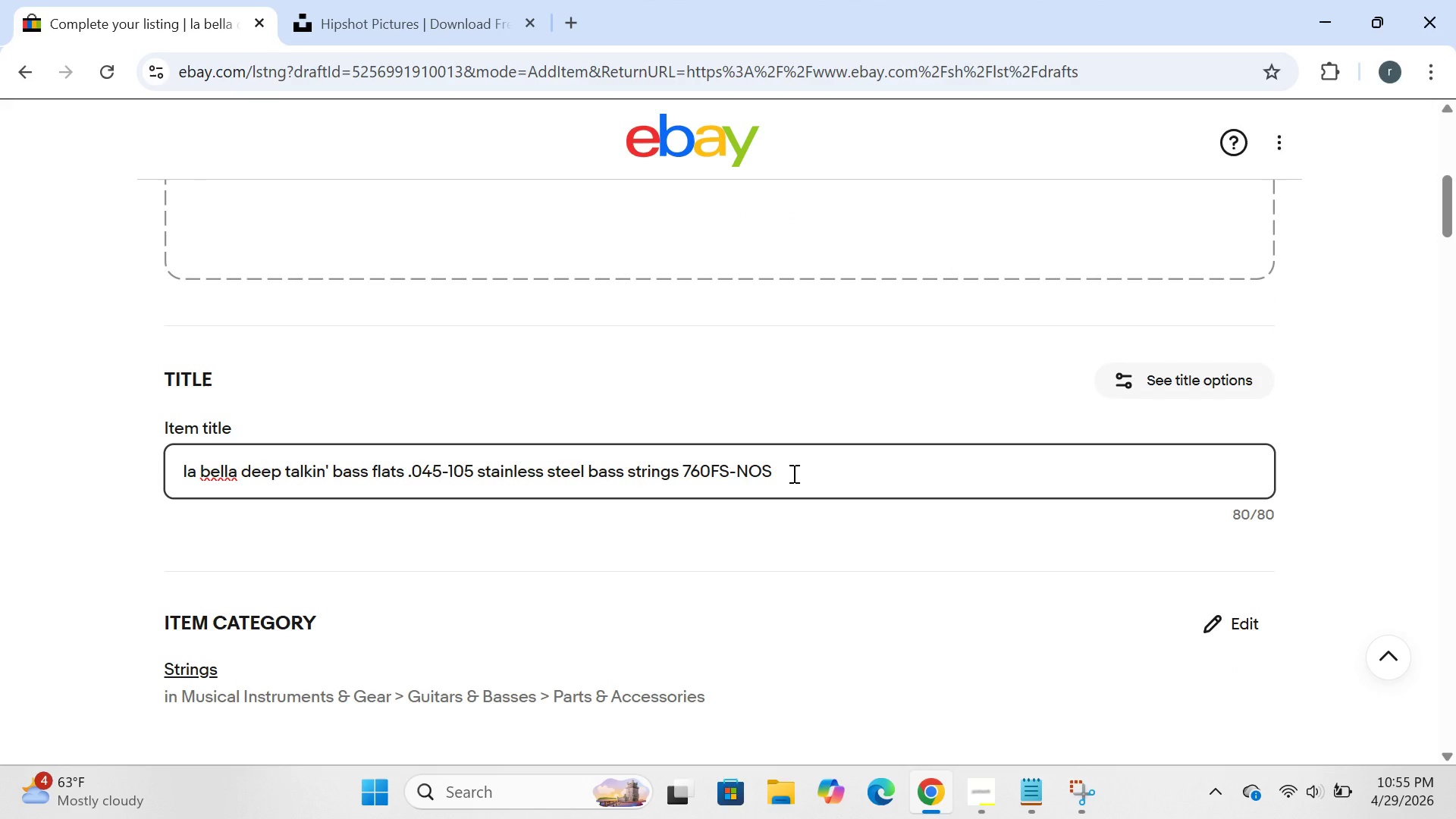 
key(Control+Shift+ShiftLeft)
 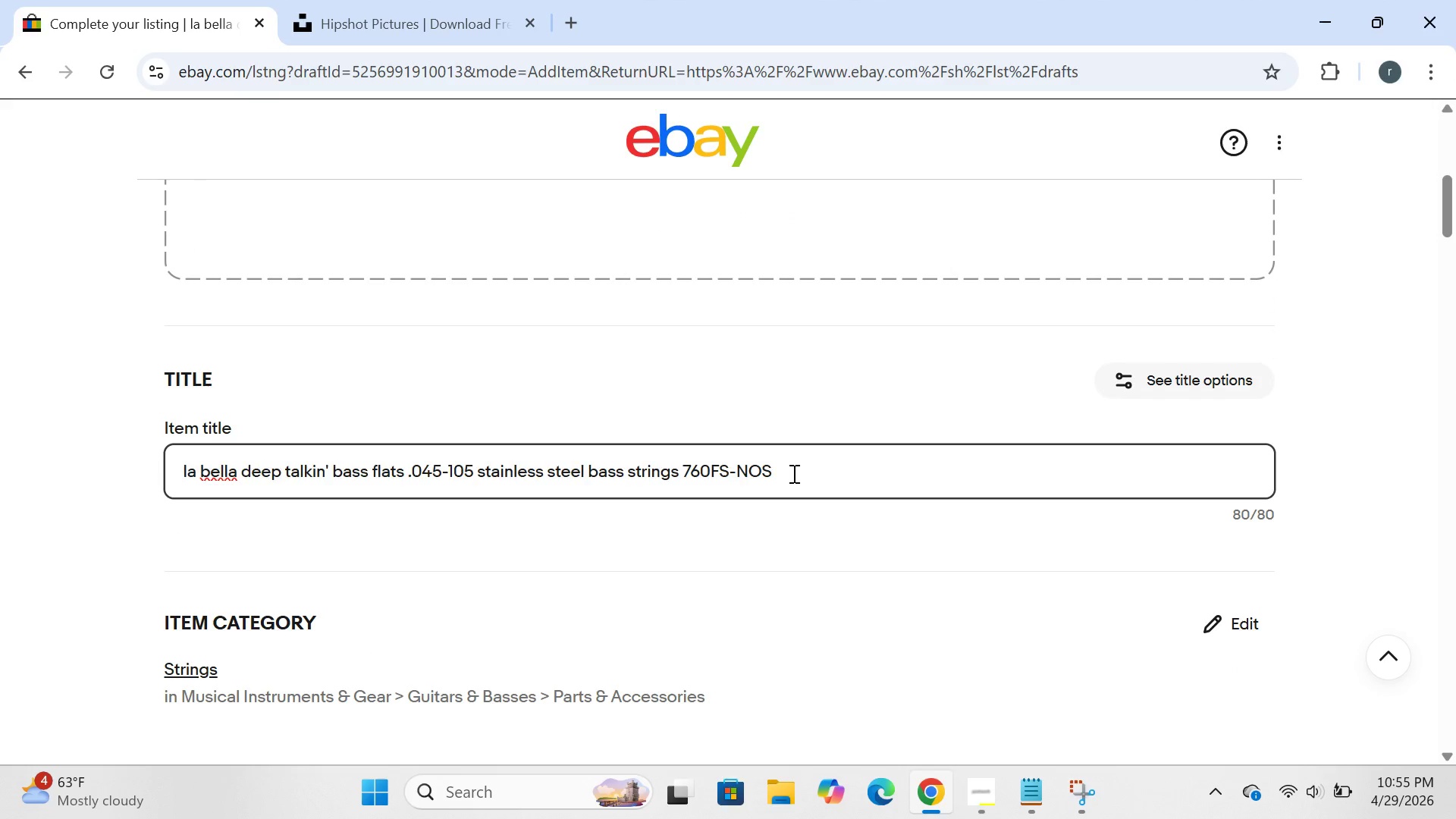 
key(Control+A)
 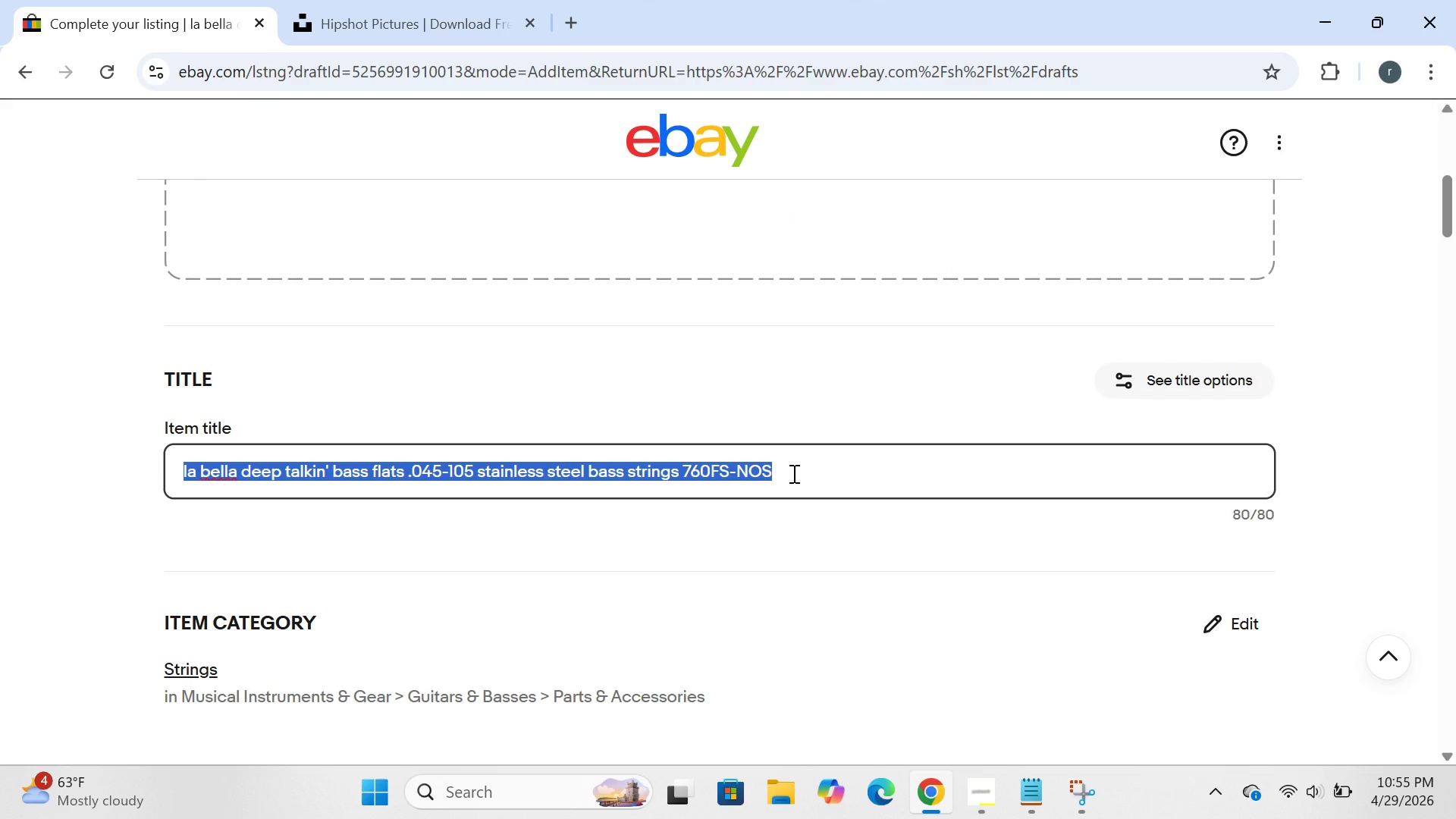 
key(Backspace)
 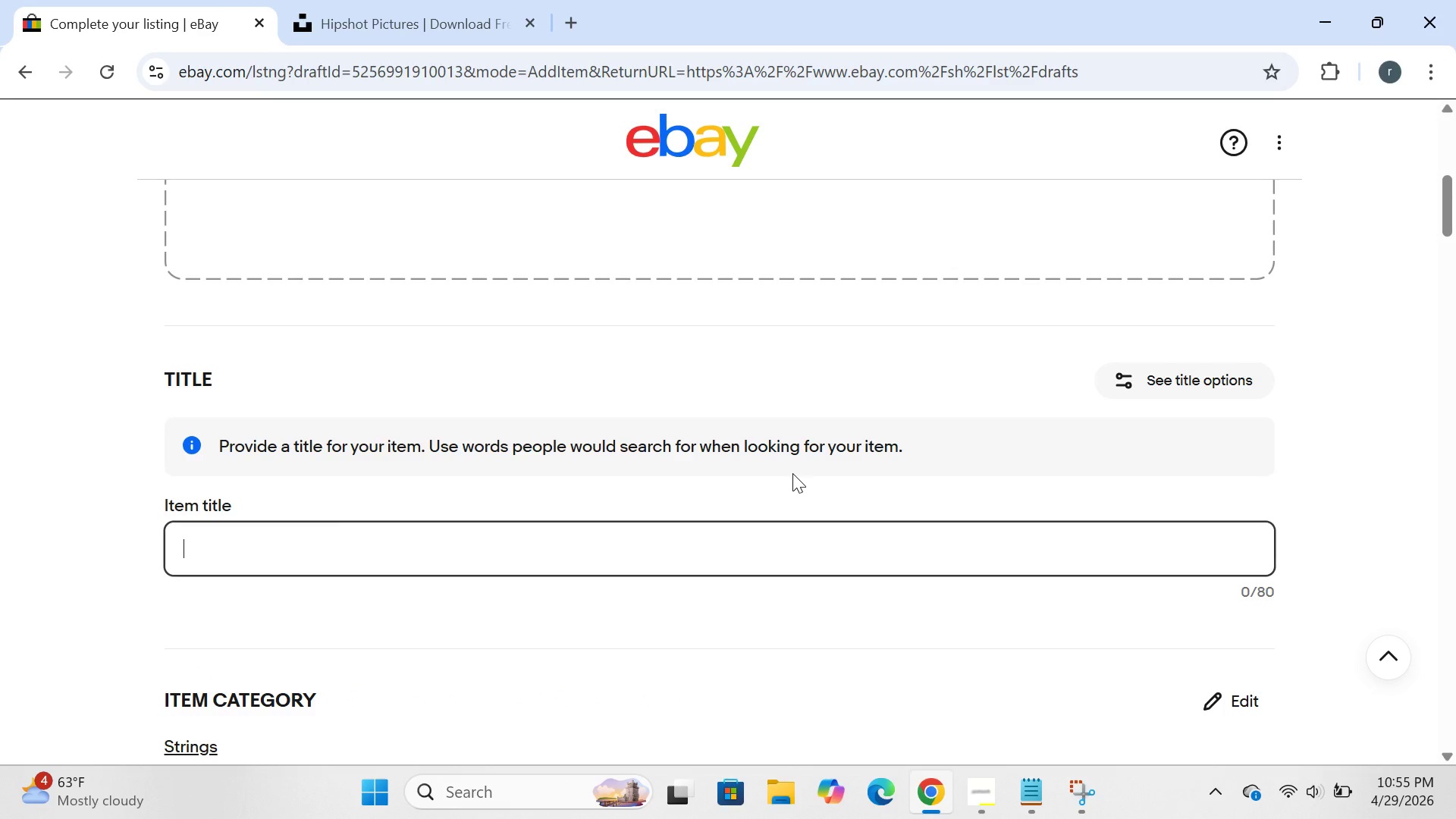 
wait(12.67)
 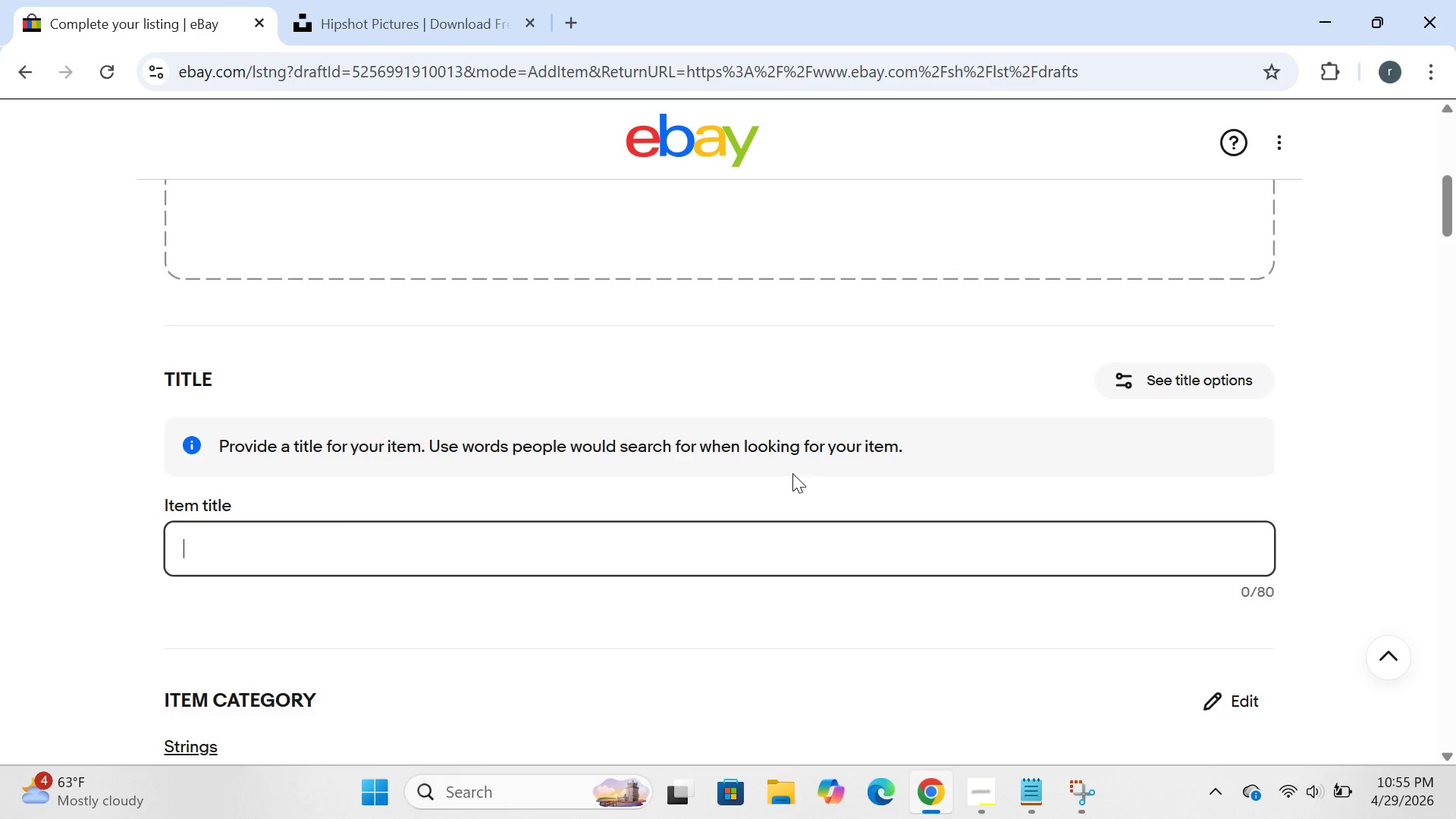 
type(GHS bass)
 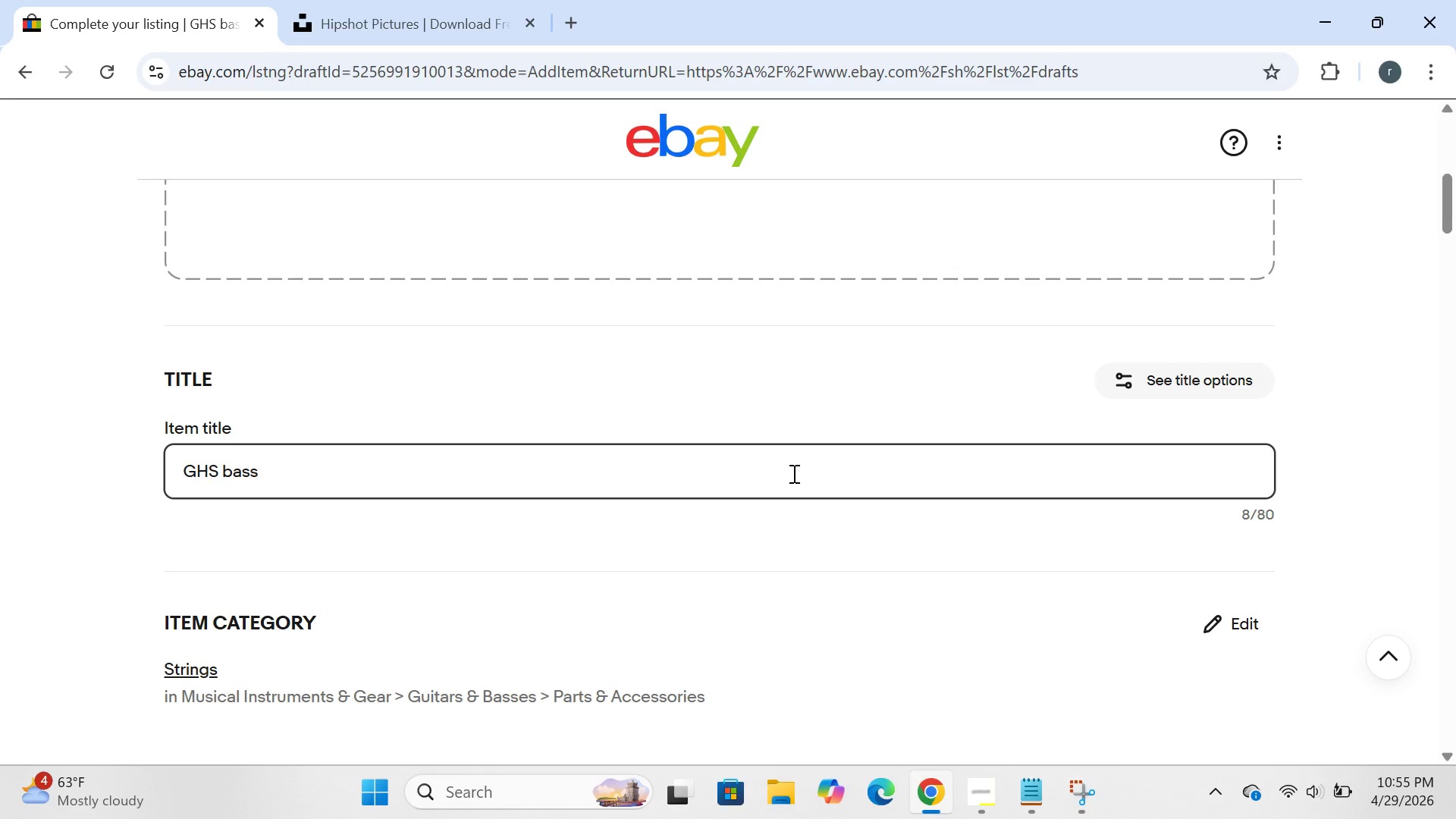 
wait(8.67)
 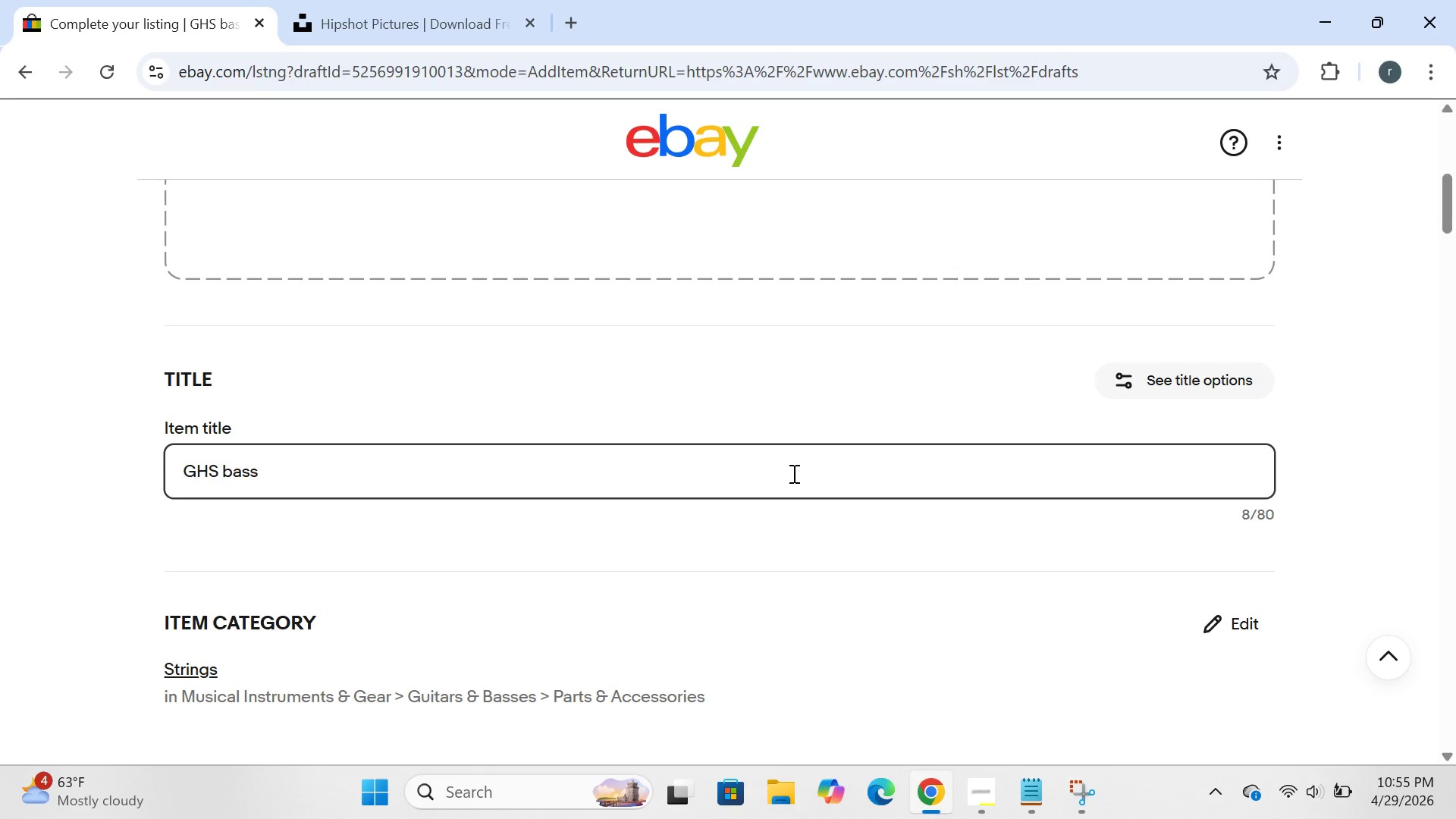 
left_click([792, 473])
 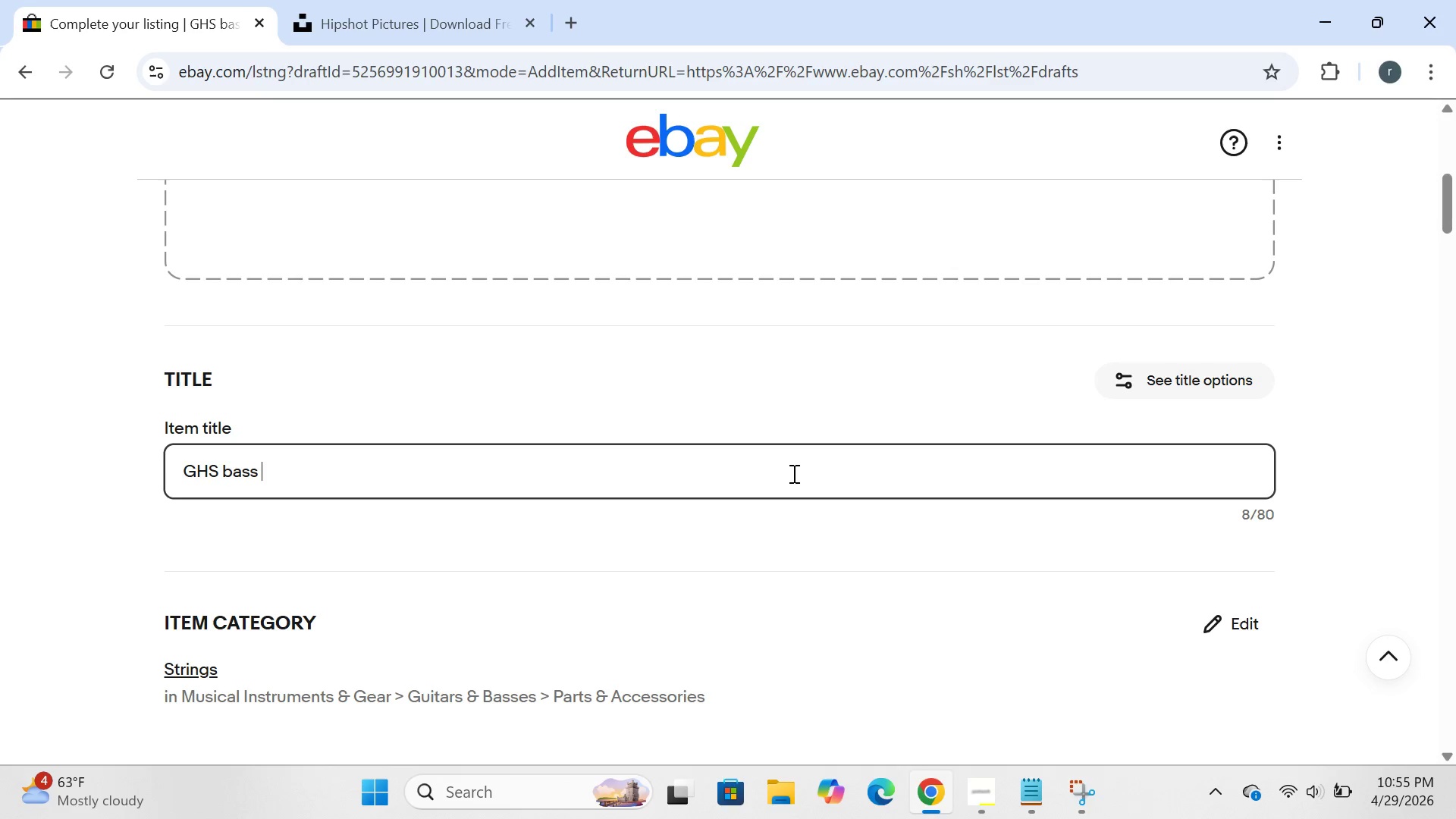 
type( Boomers )
 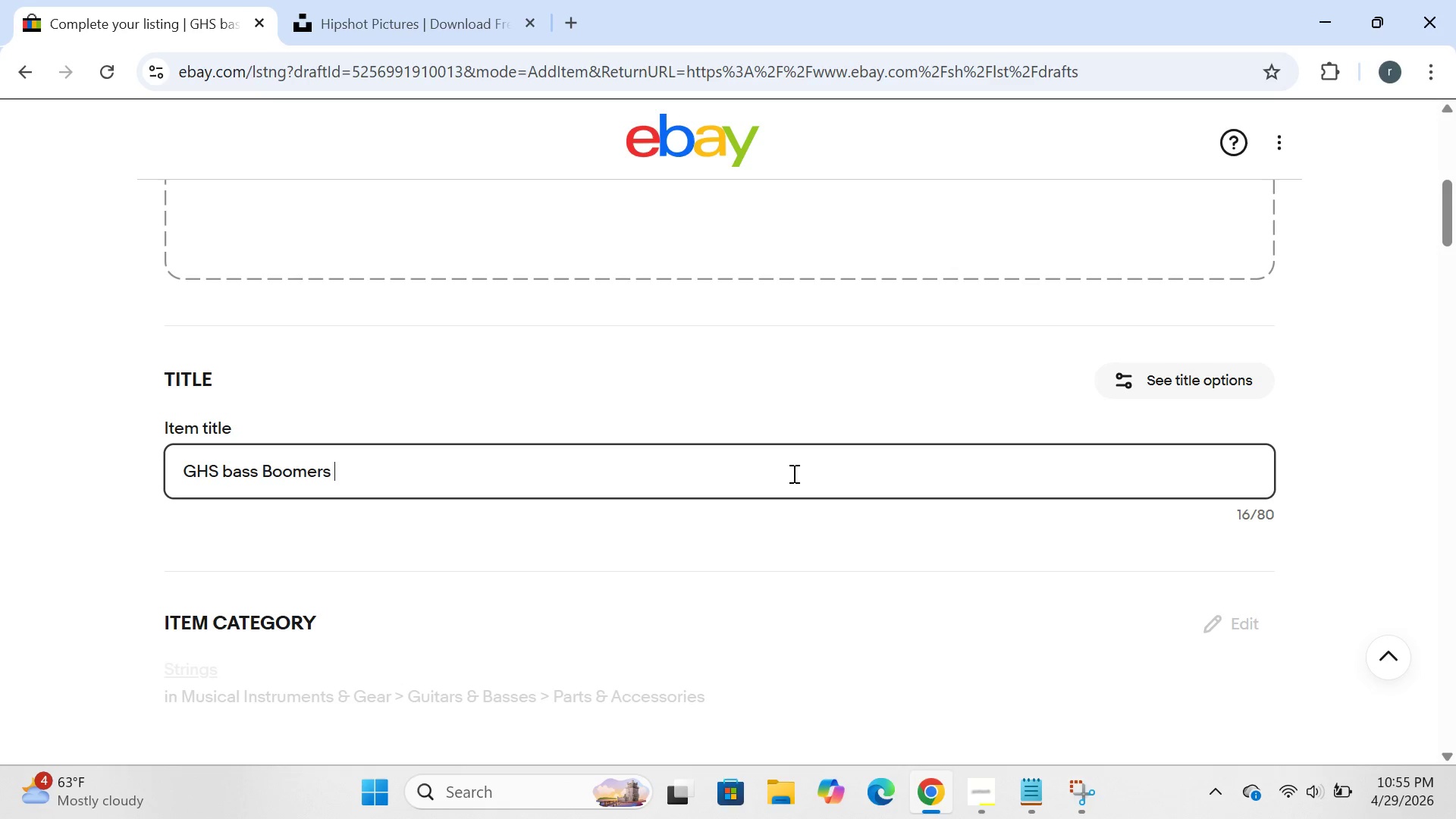 
key(Unknown)
 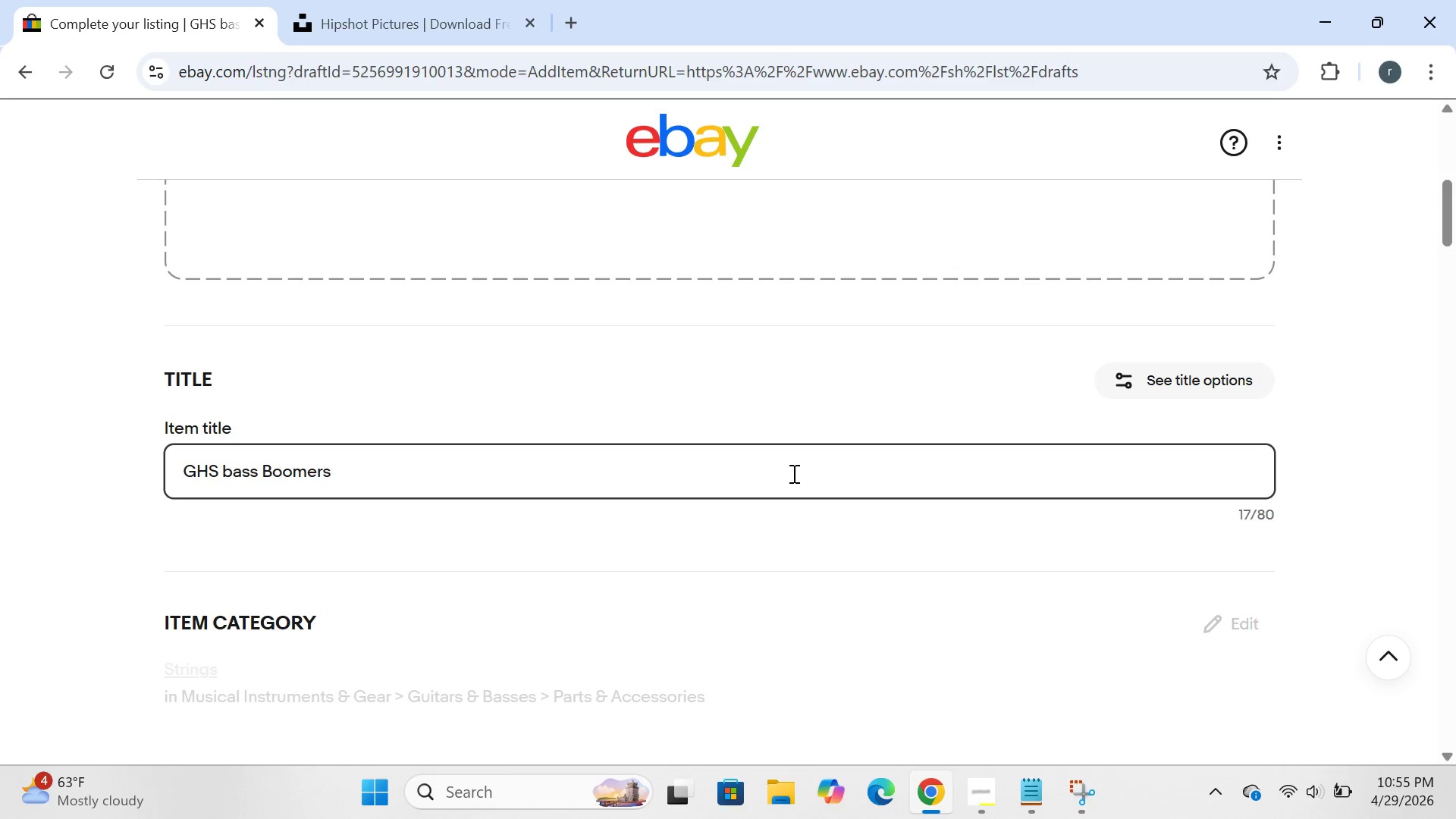 
type(.040)
 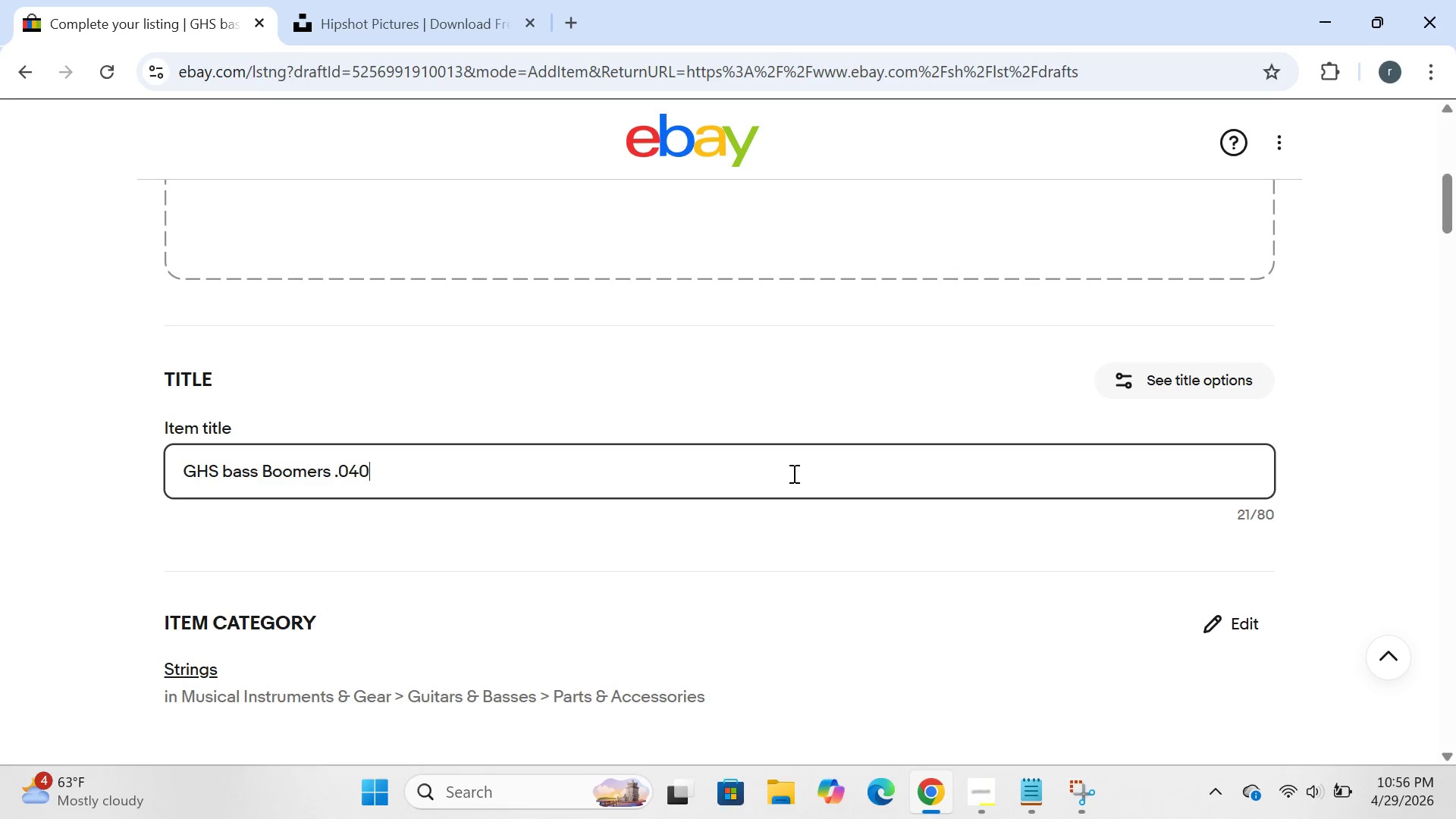 
wait(51.64)
 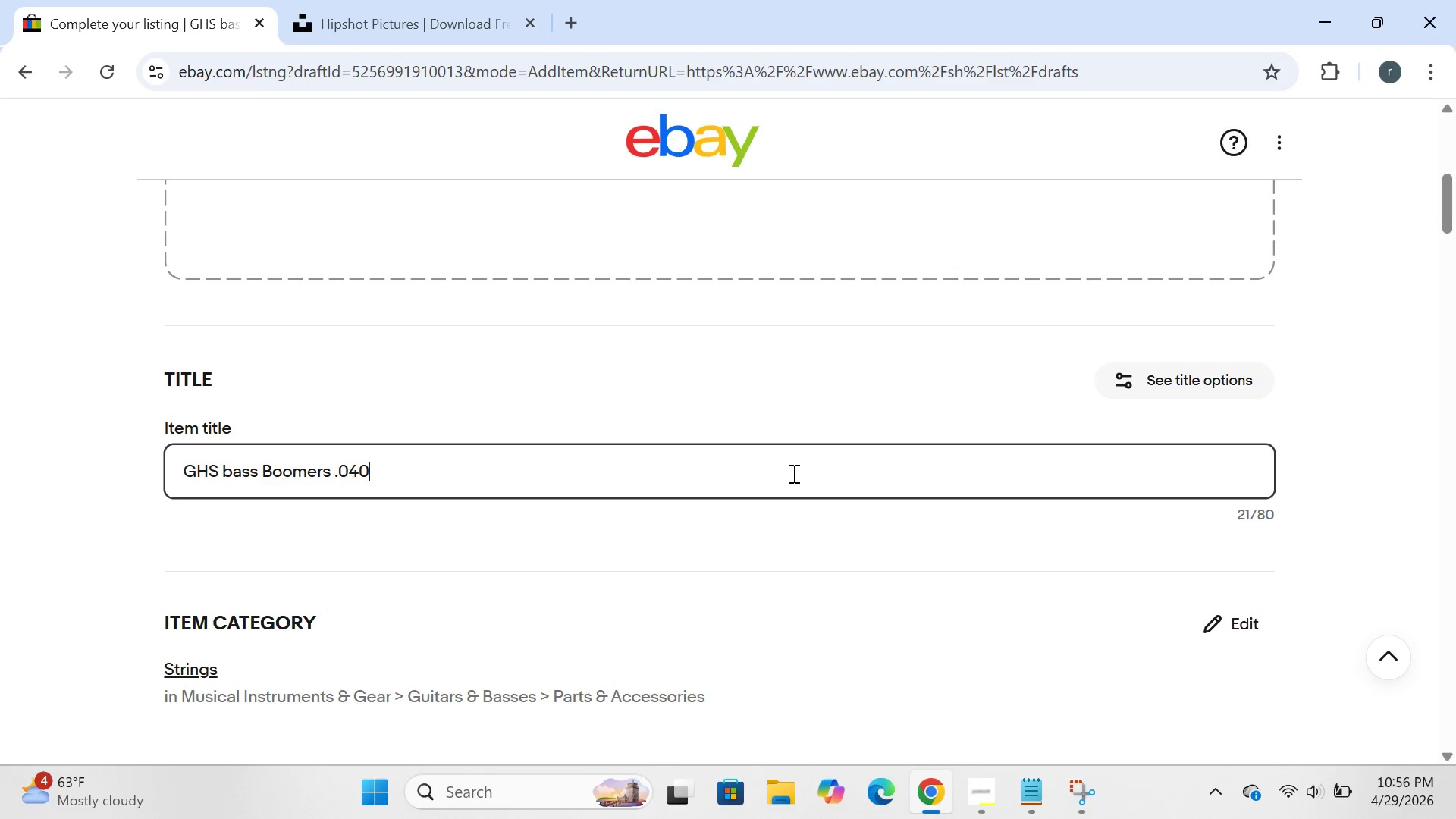 
type(-.100 nickel)
 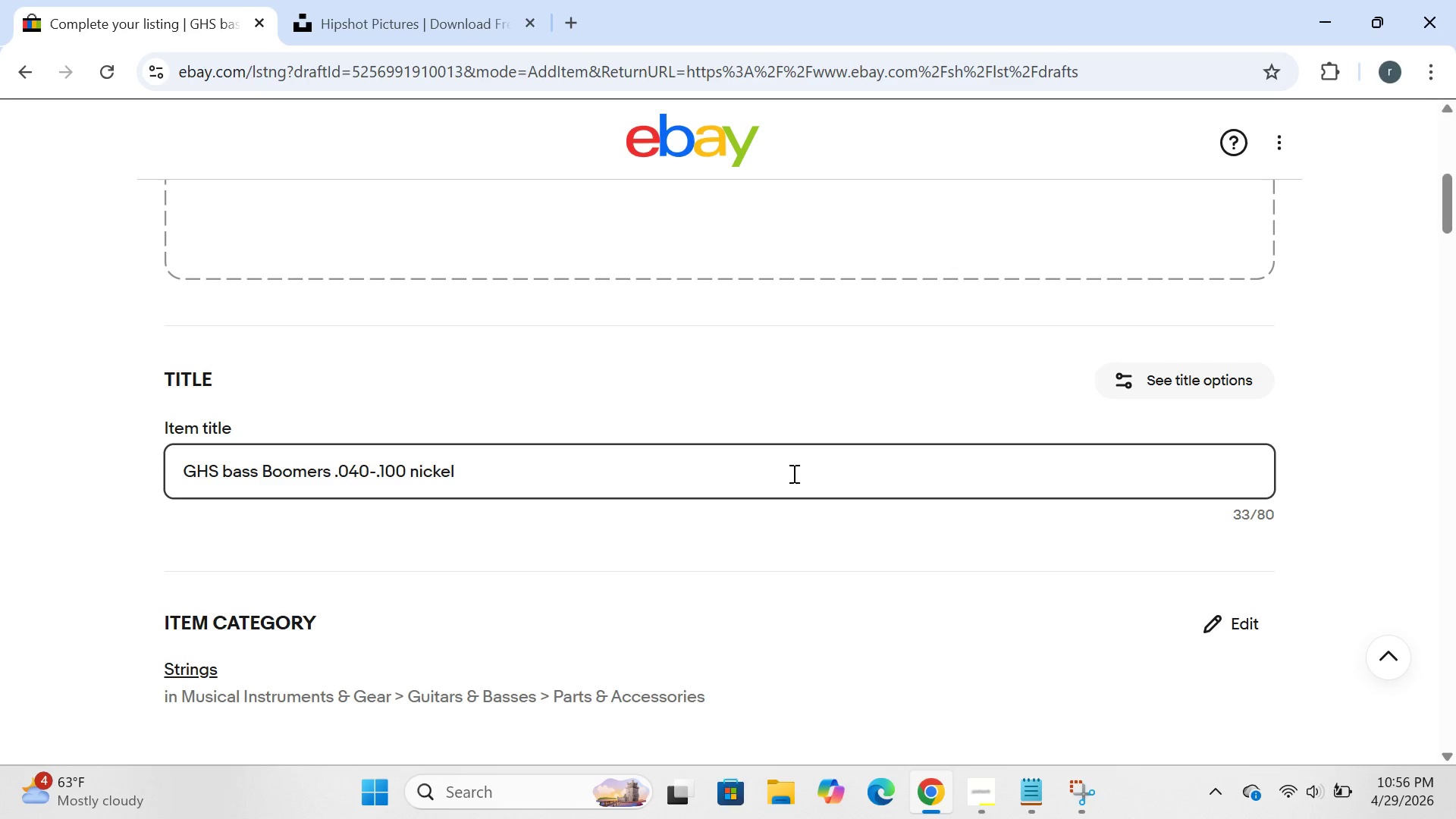 
wait(16.33)
 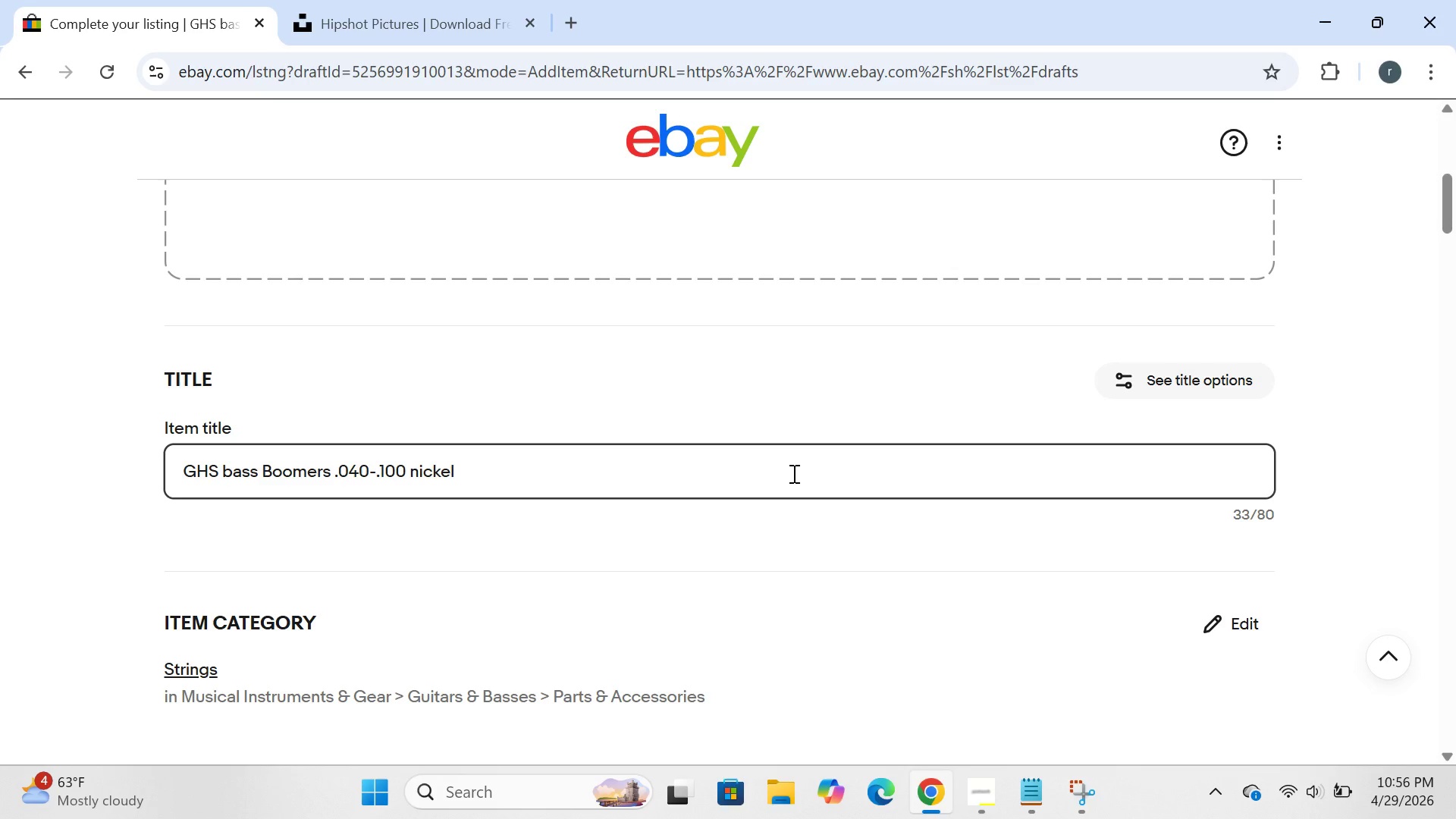 
type(-plated st)
 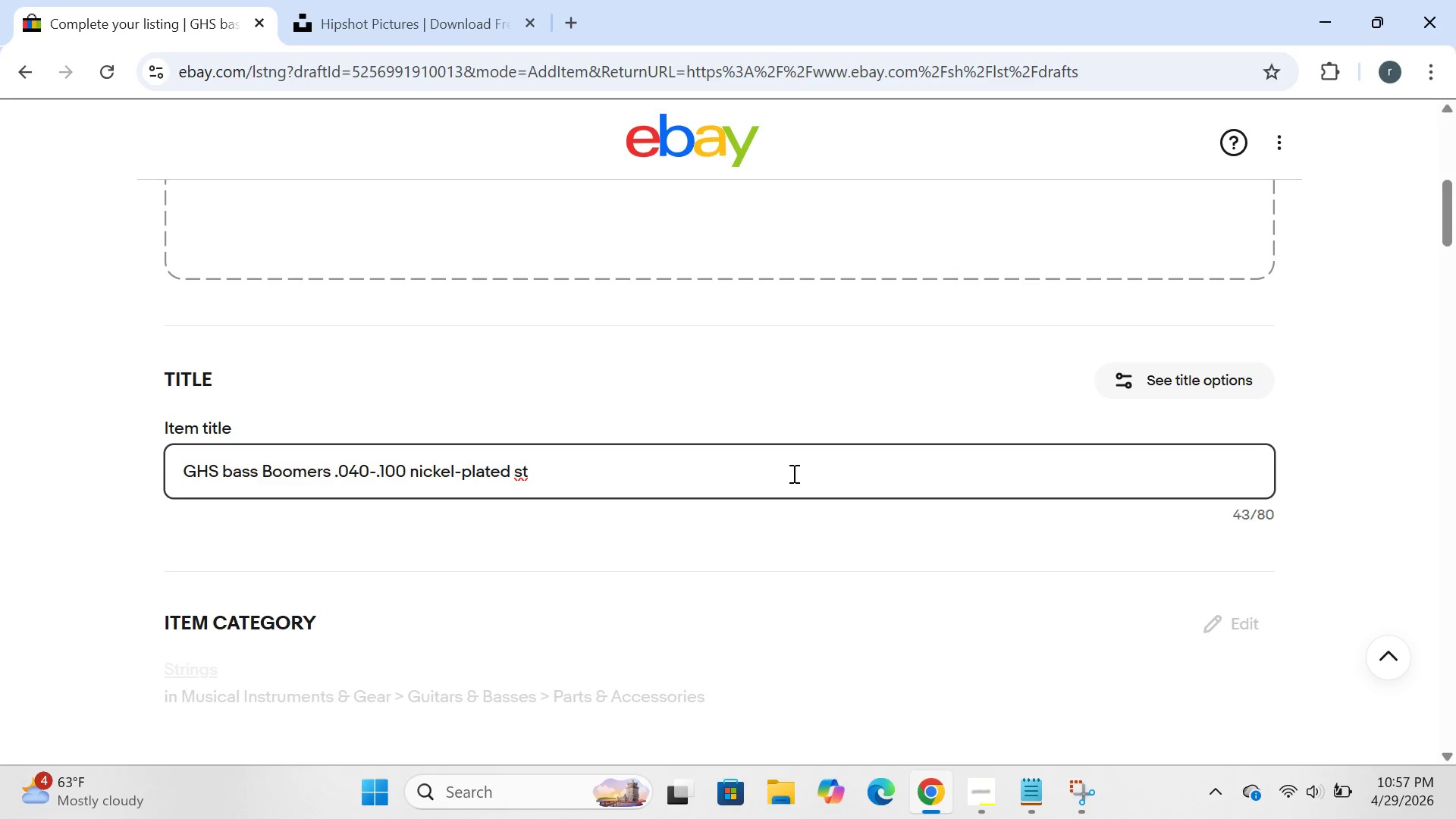 
type(el)
 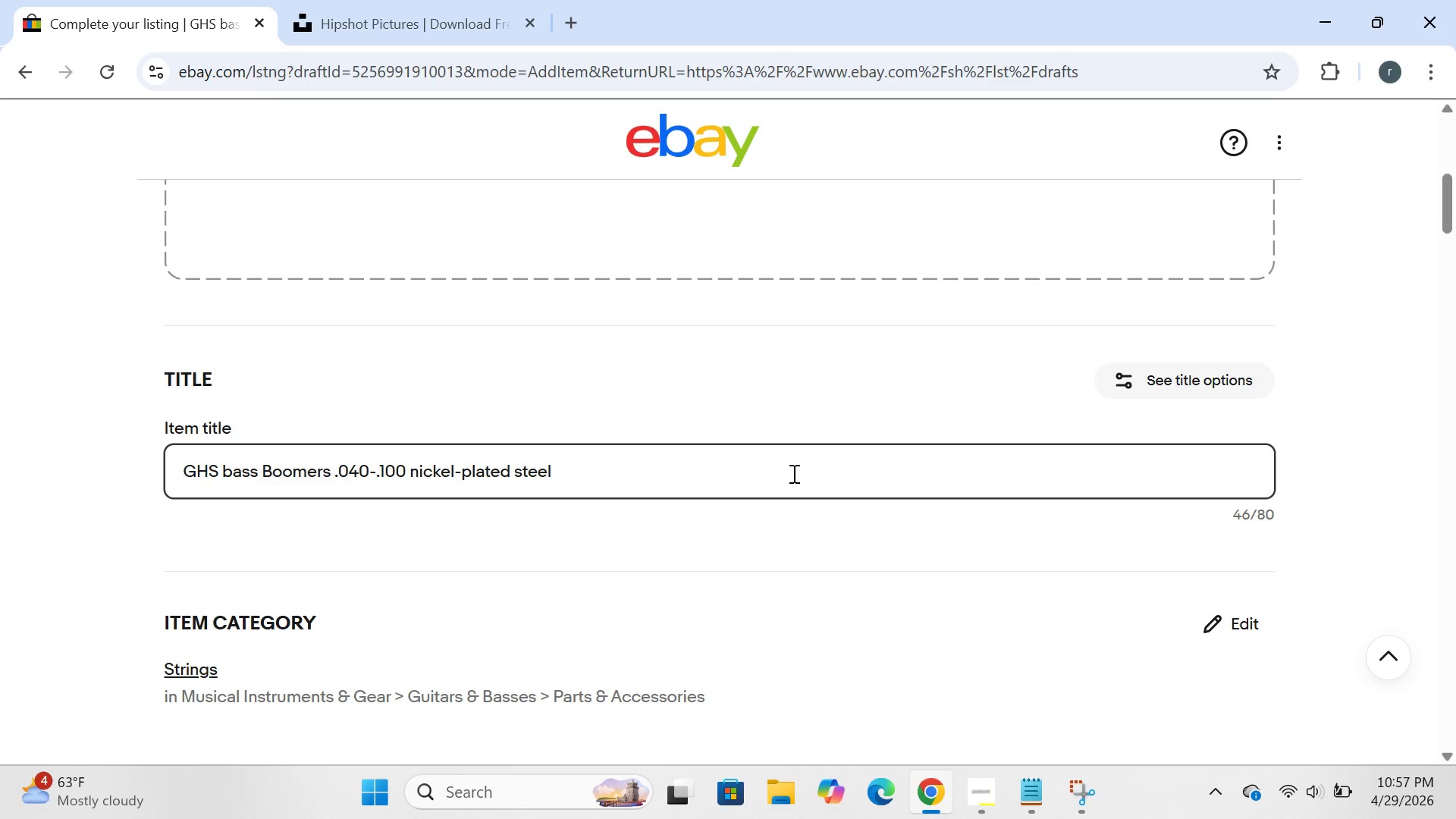 
wait(10.95)
 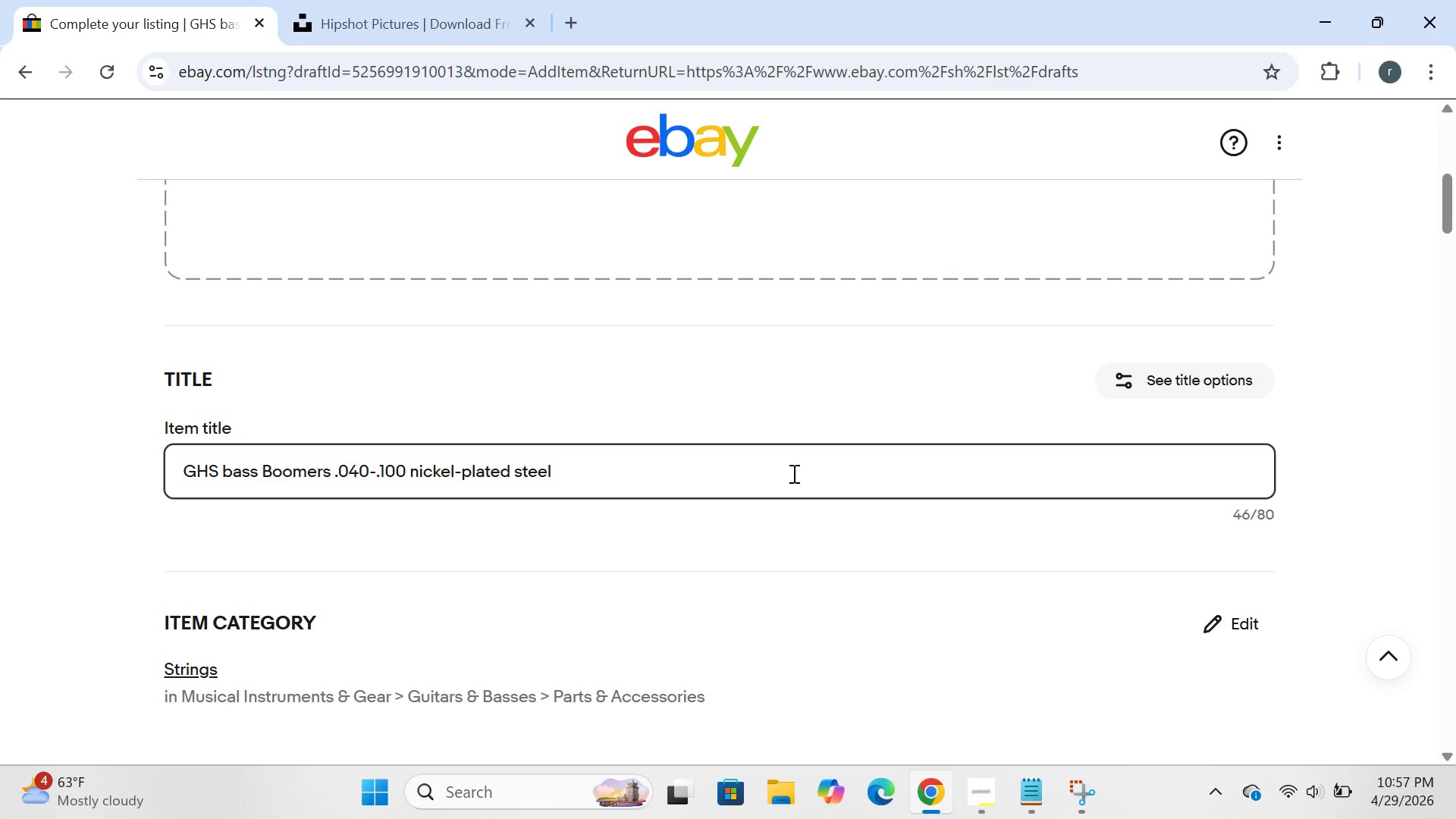 
type( bass strings)
 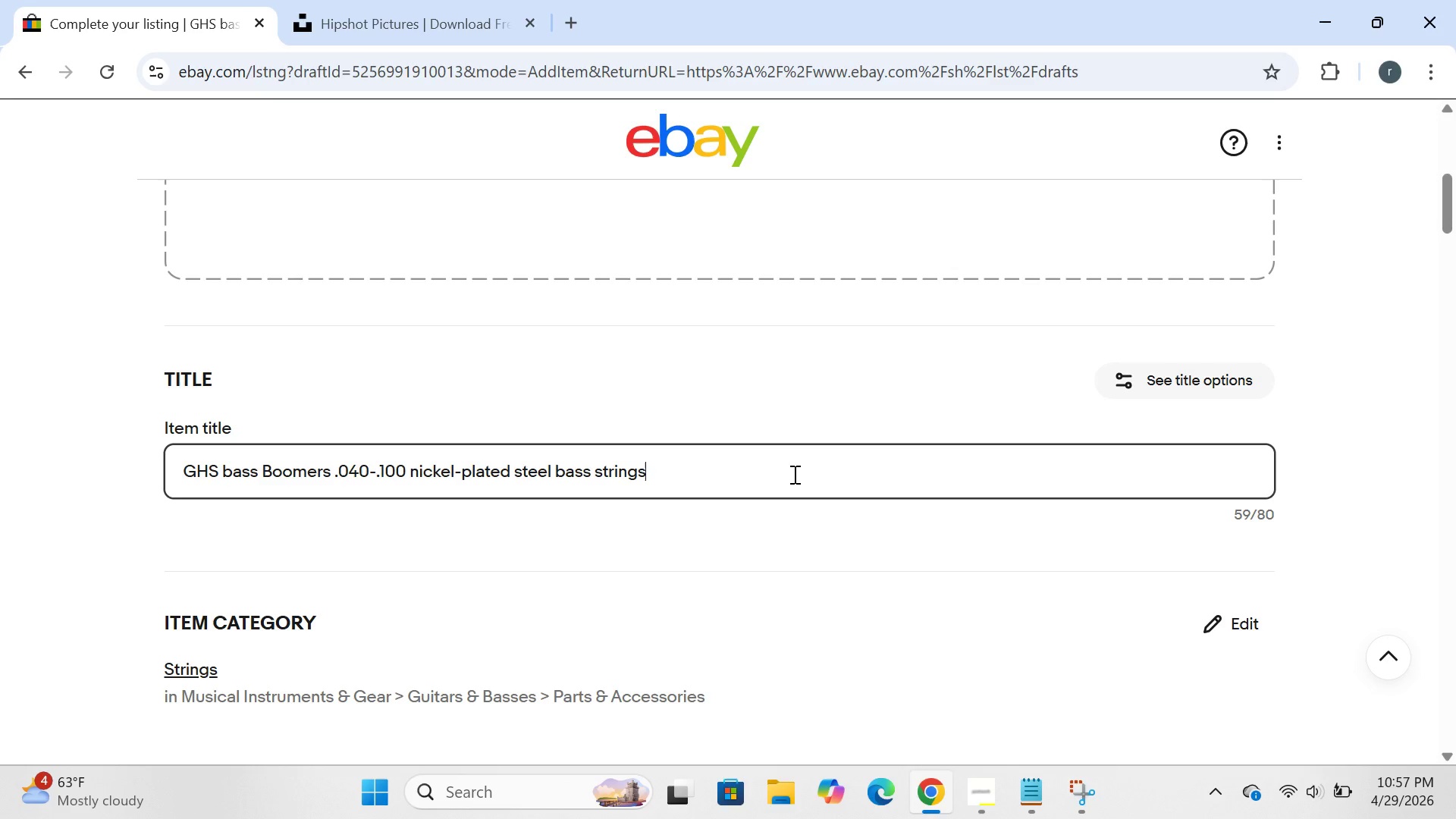 
wait(21.19)
 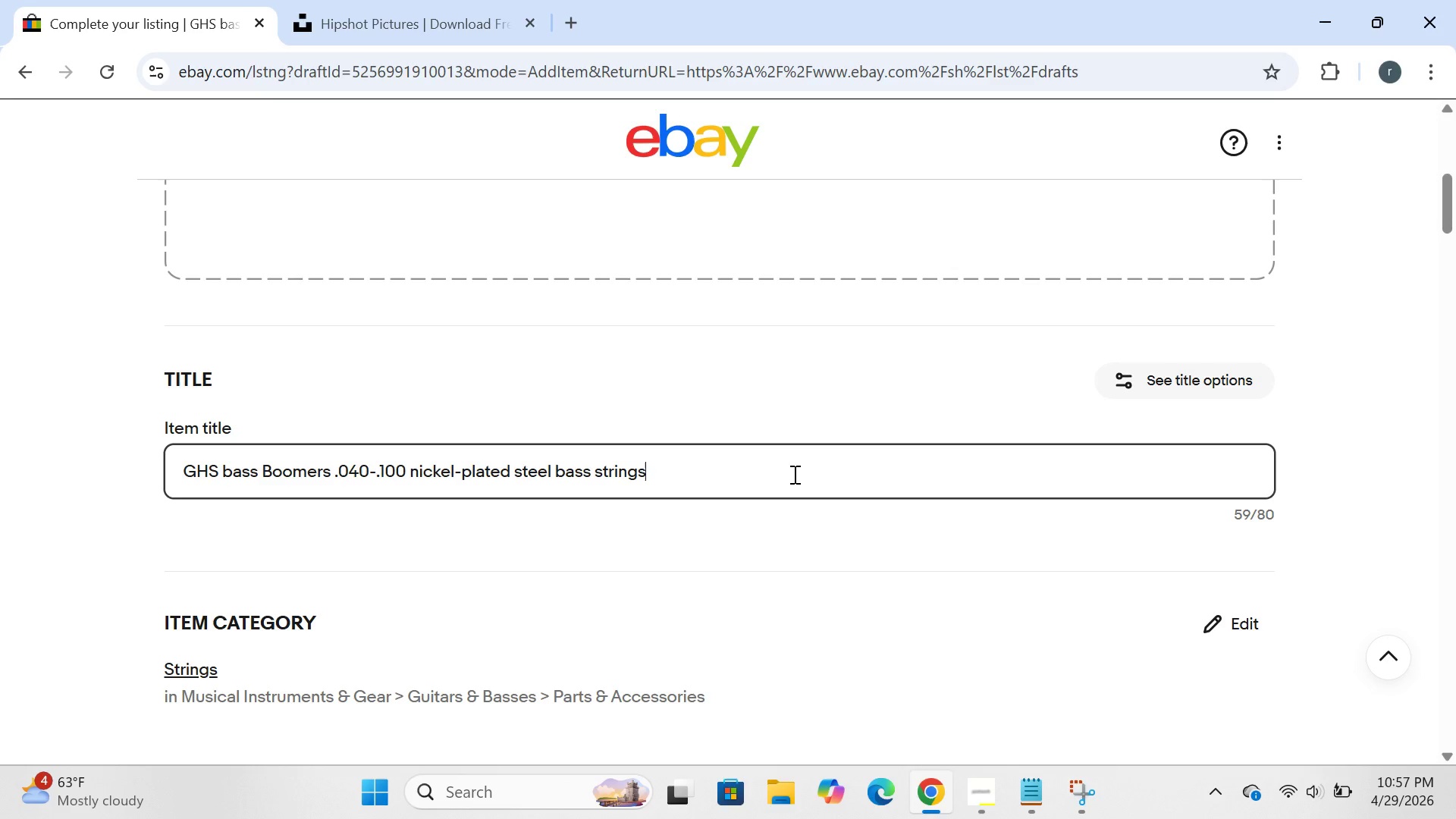 
type( bass )
 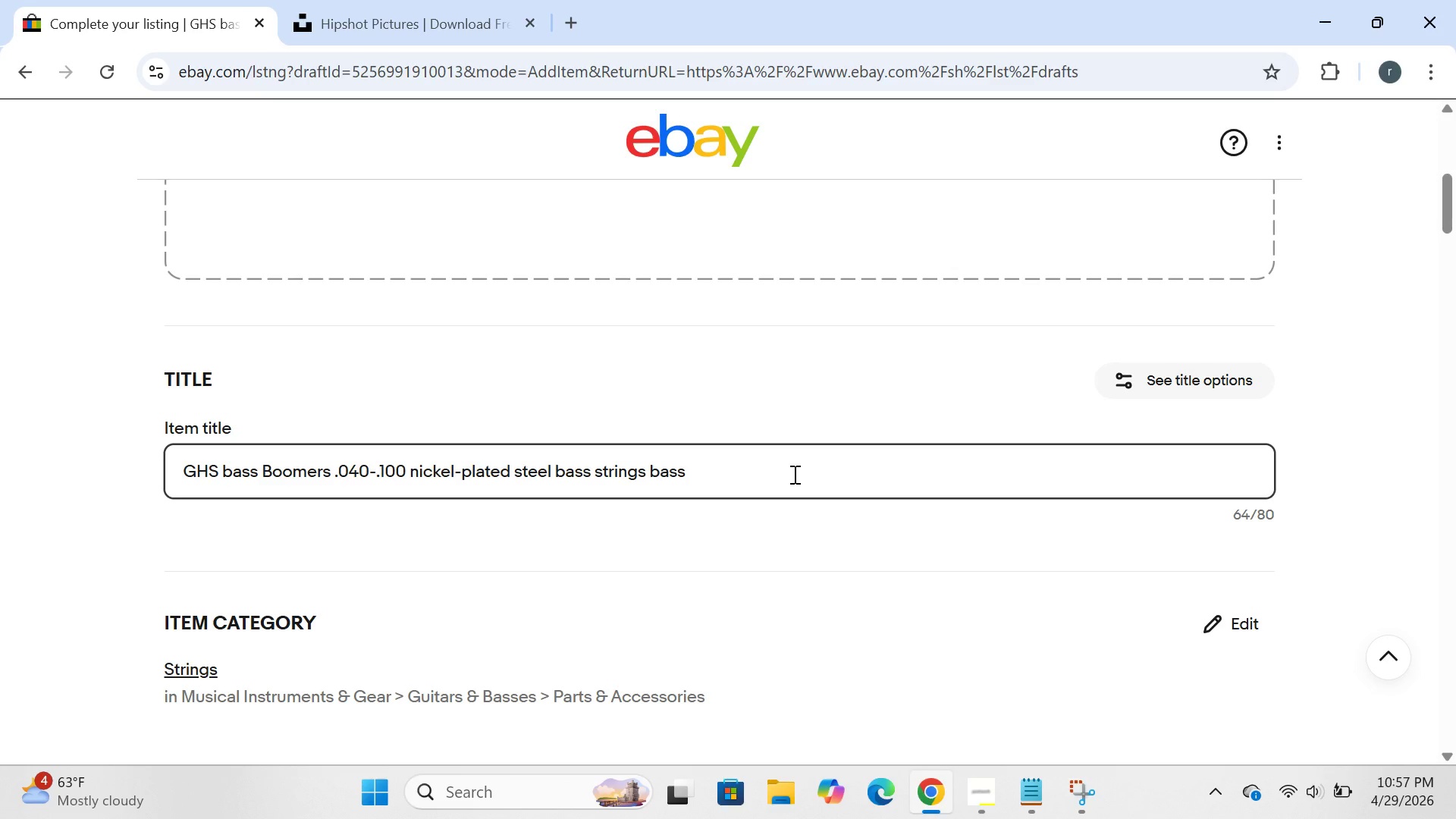 
key(Backspace)
key(Backspace)
key(Backspace)
key(Backspace)
key(Backspace)
type(M3045-NOS)
 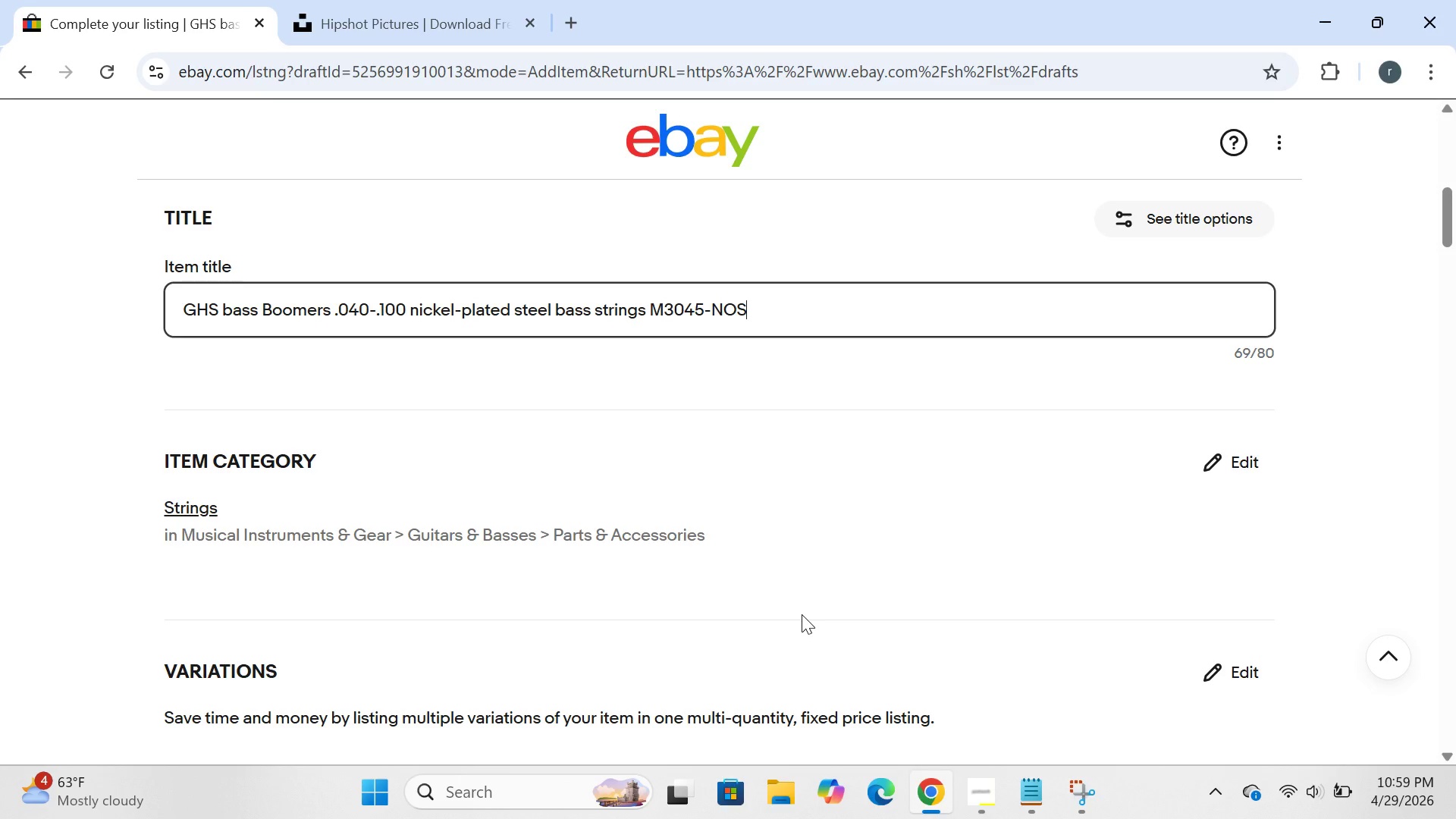 
wait(67.14)
 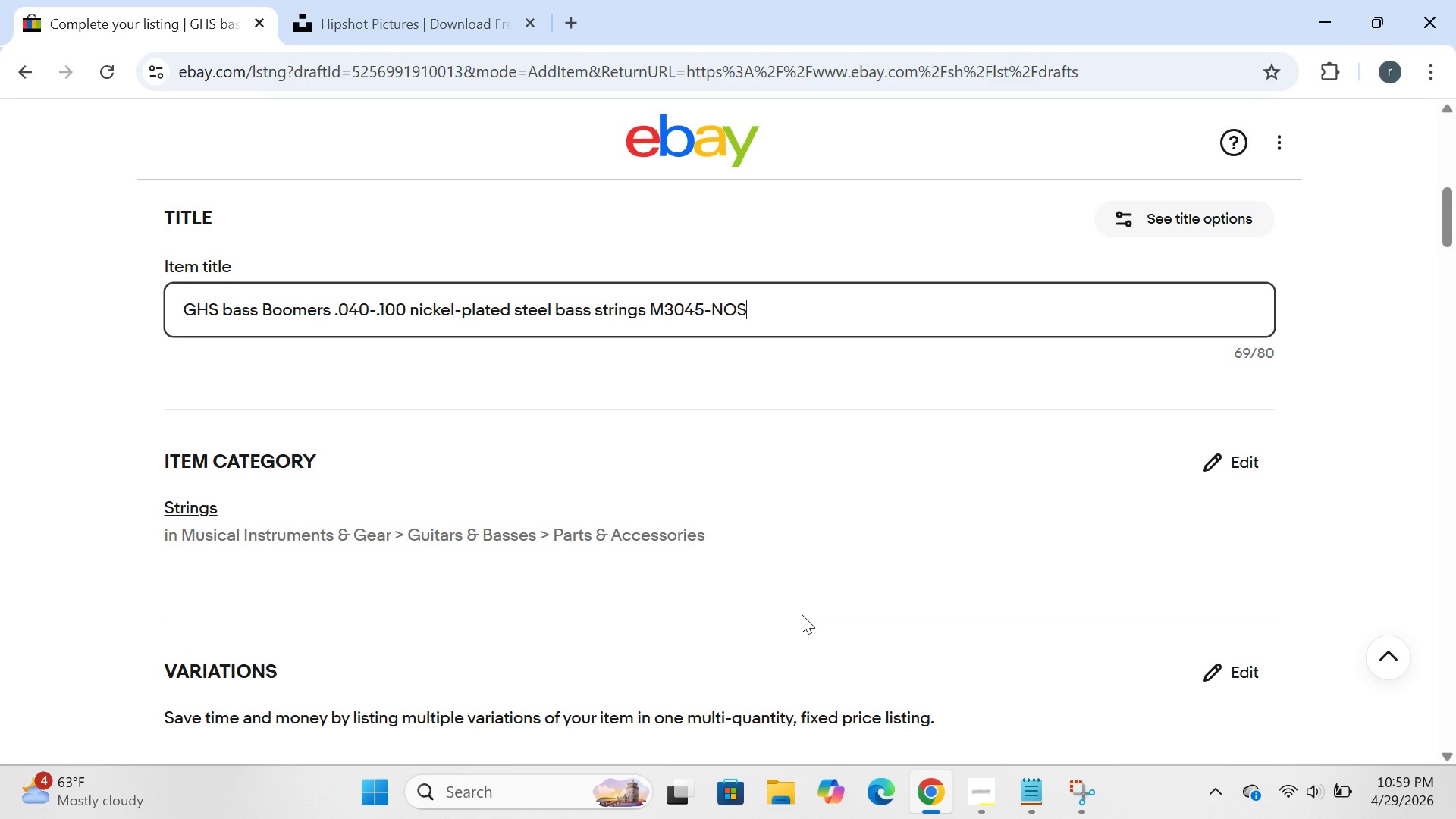 
left_click([1205, 279])
 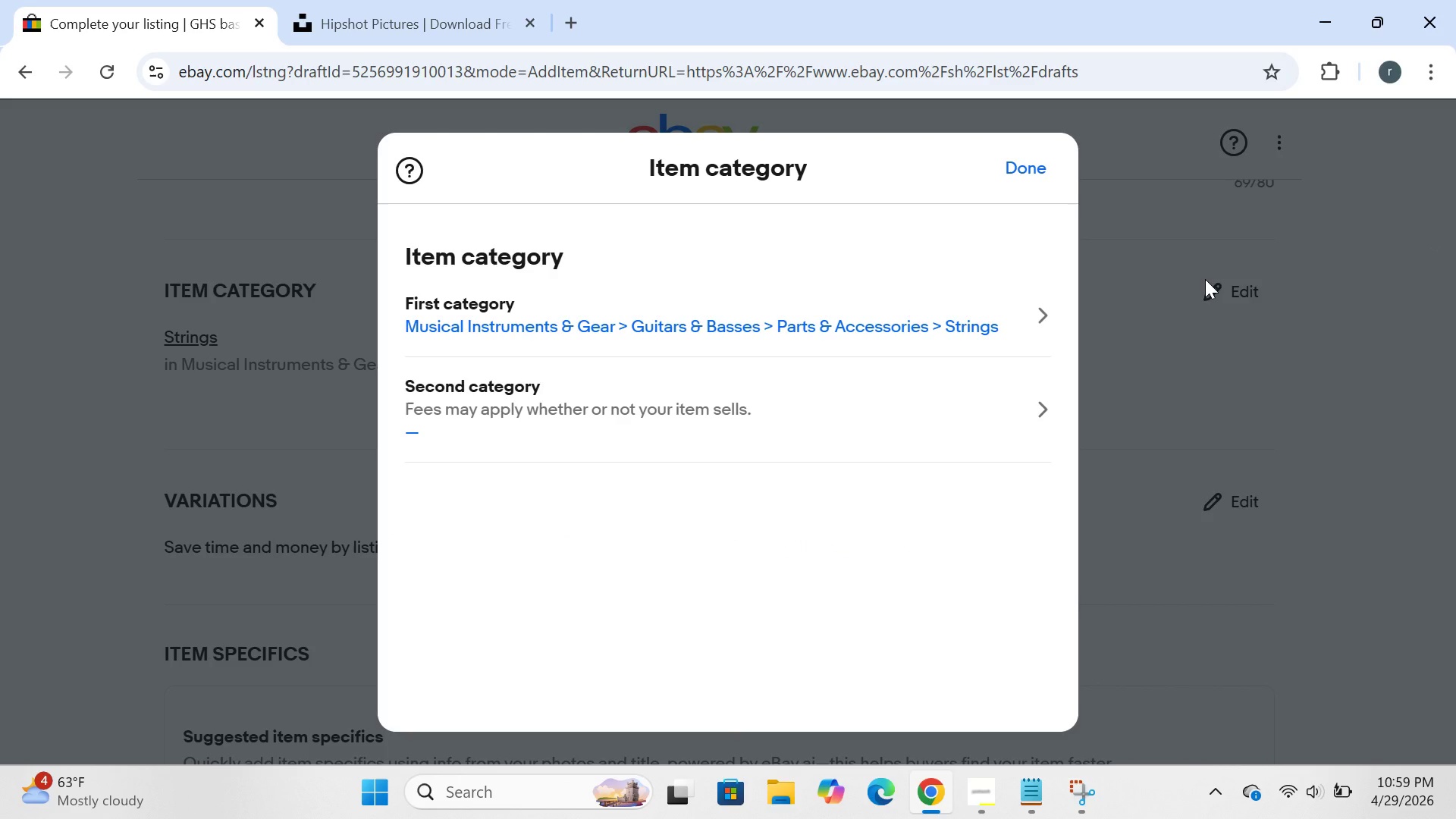 
wait(12.72)
 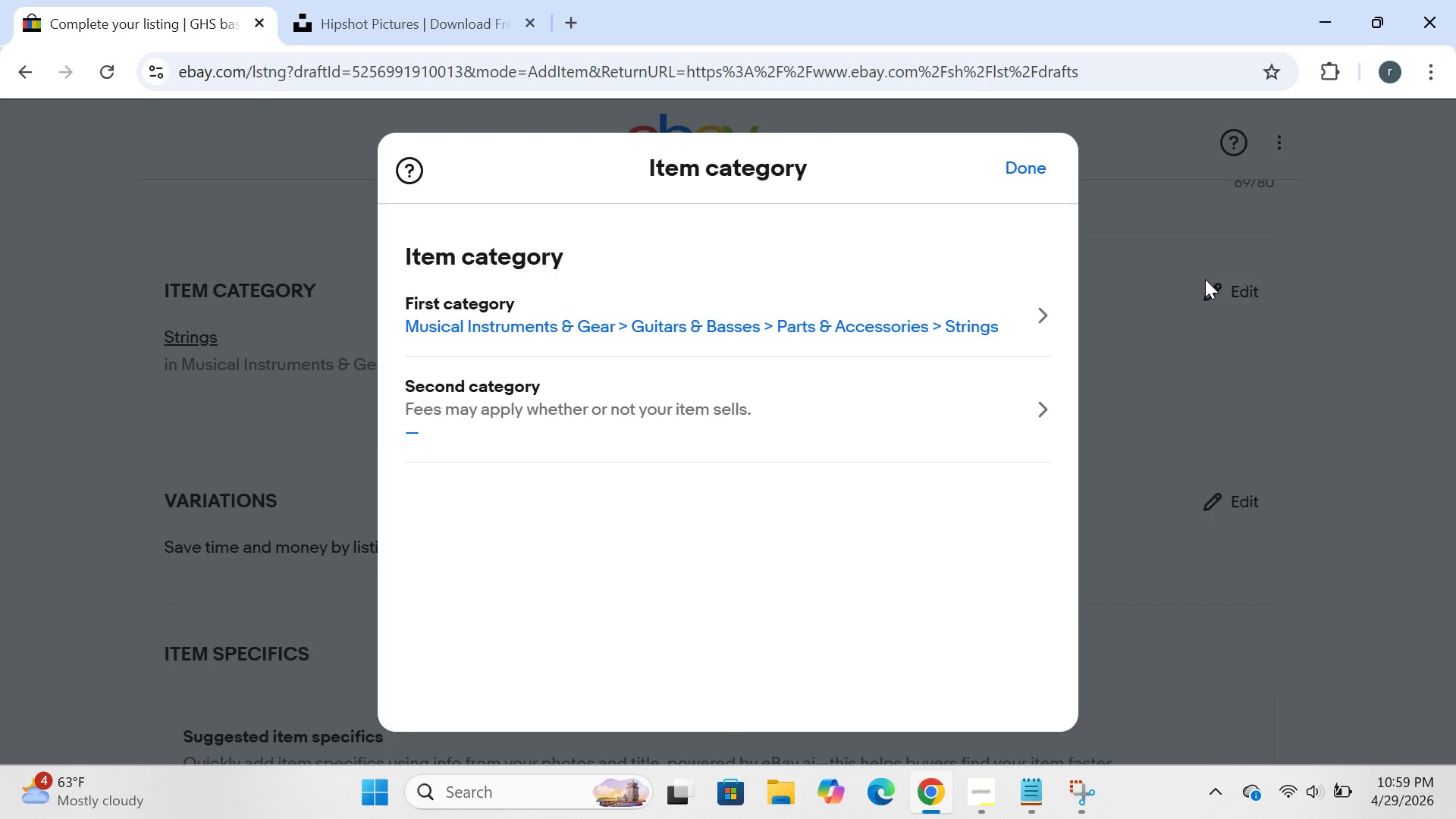 
left_click([530, 323])
 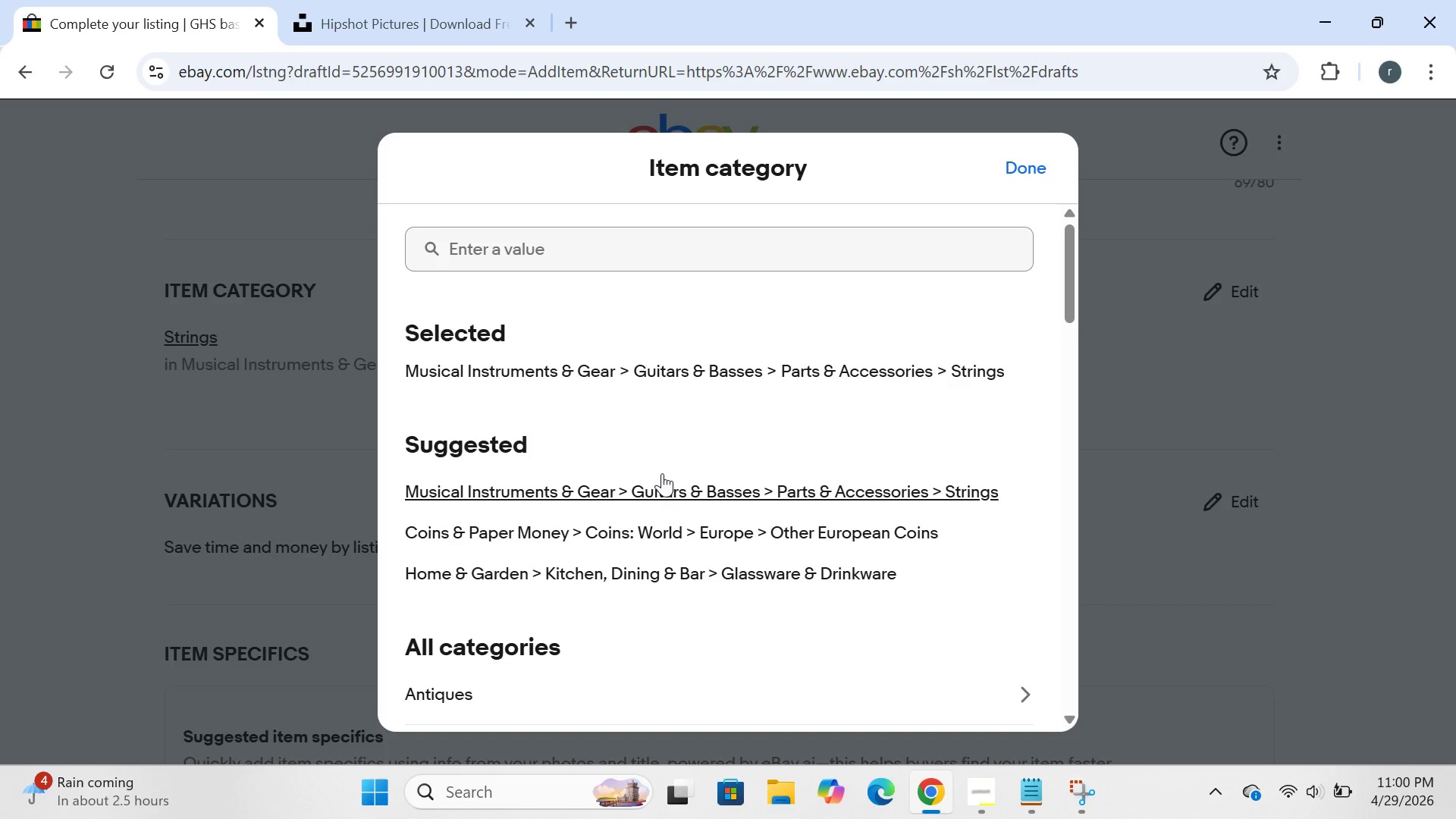 
wait(79.86)
 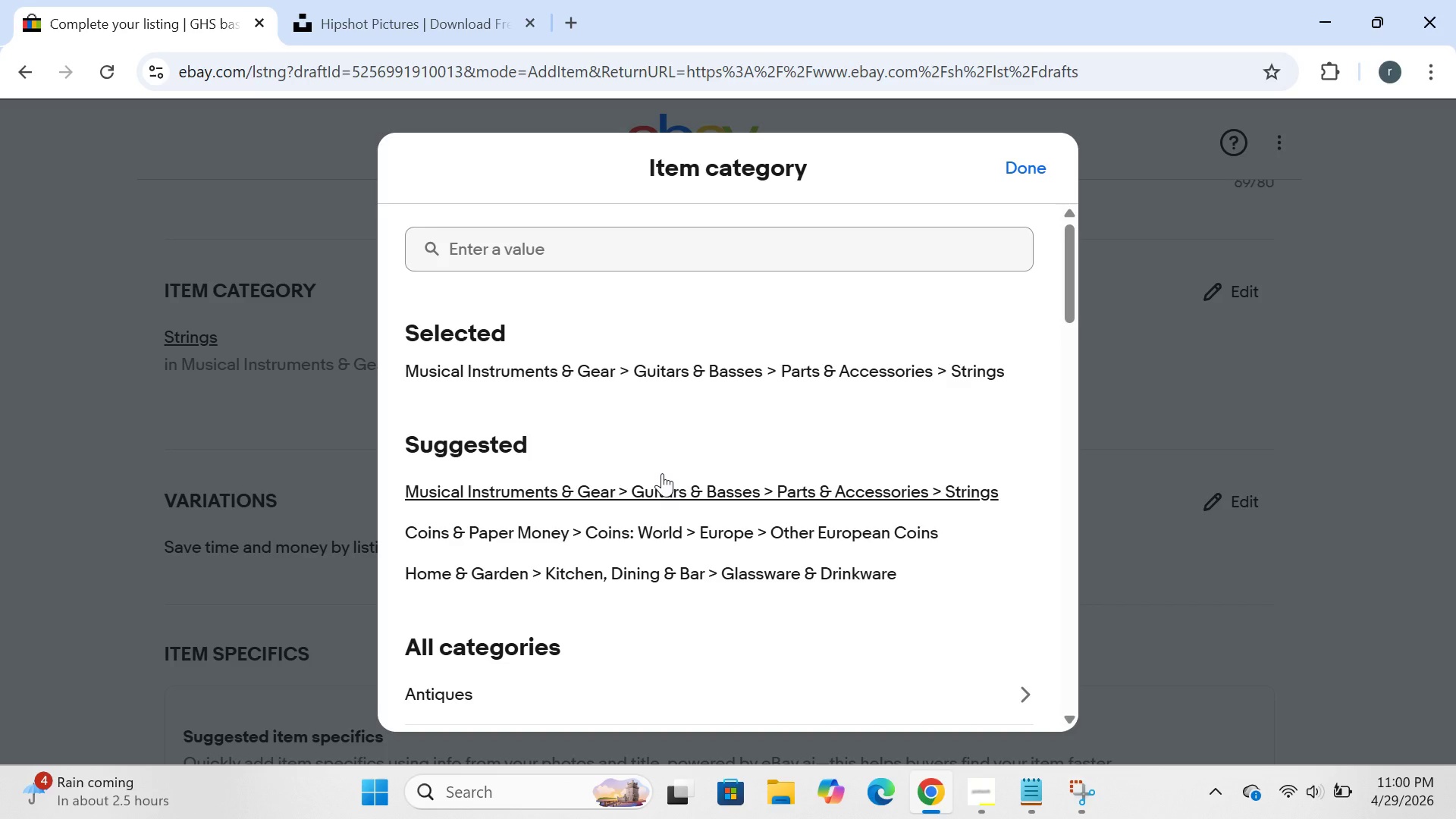 
left_click([627, 369])
 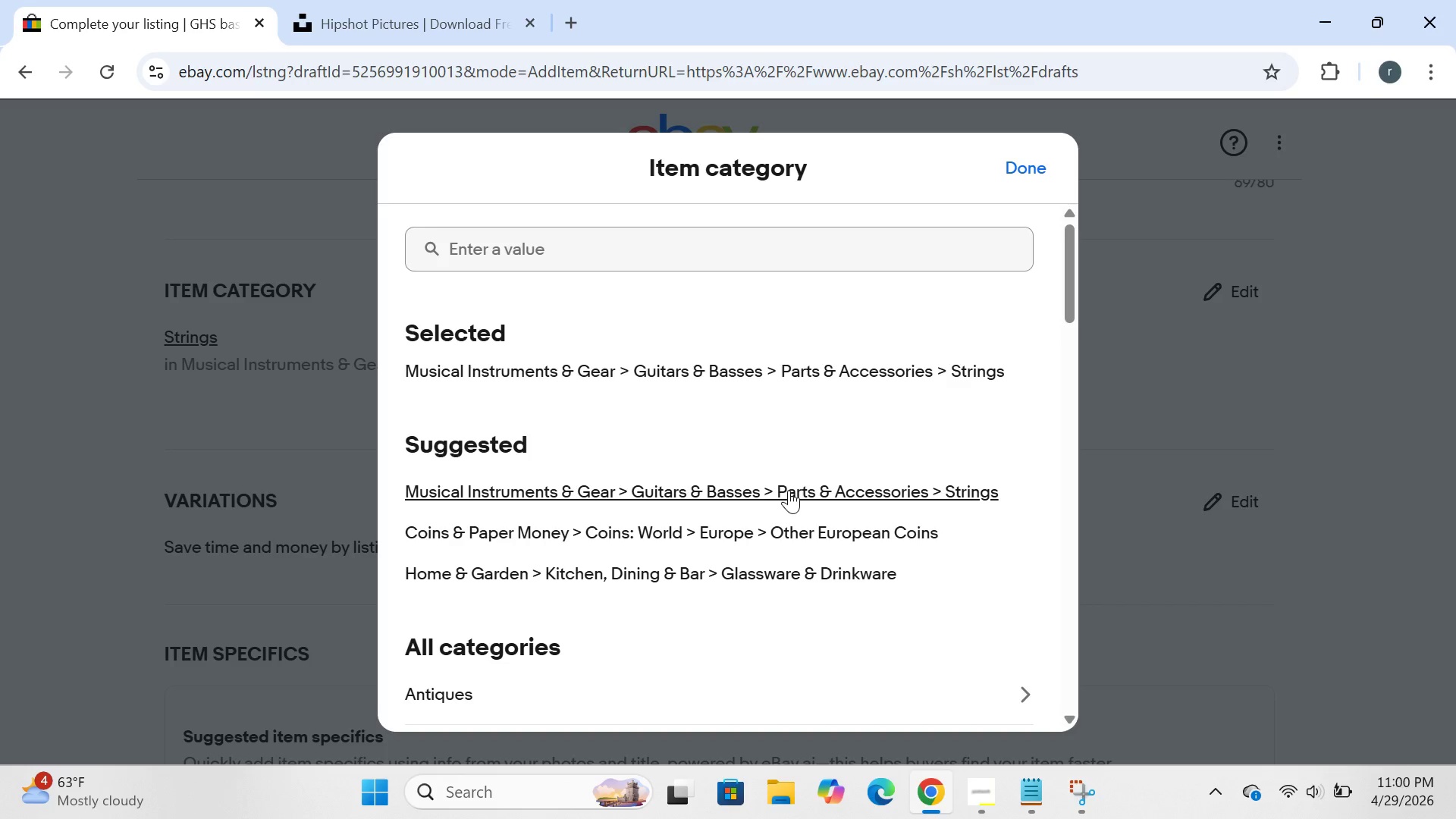 
left_click([819, 491])
 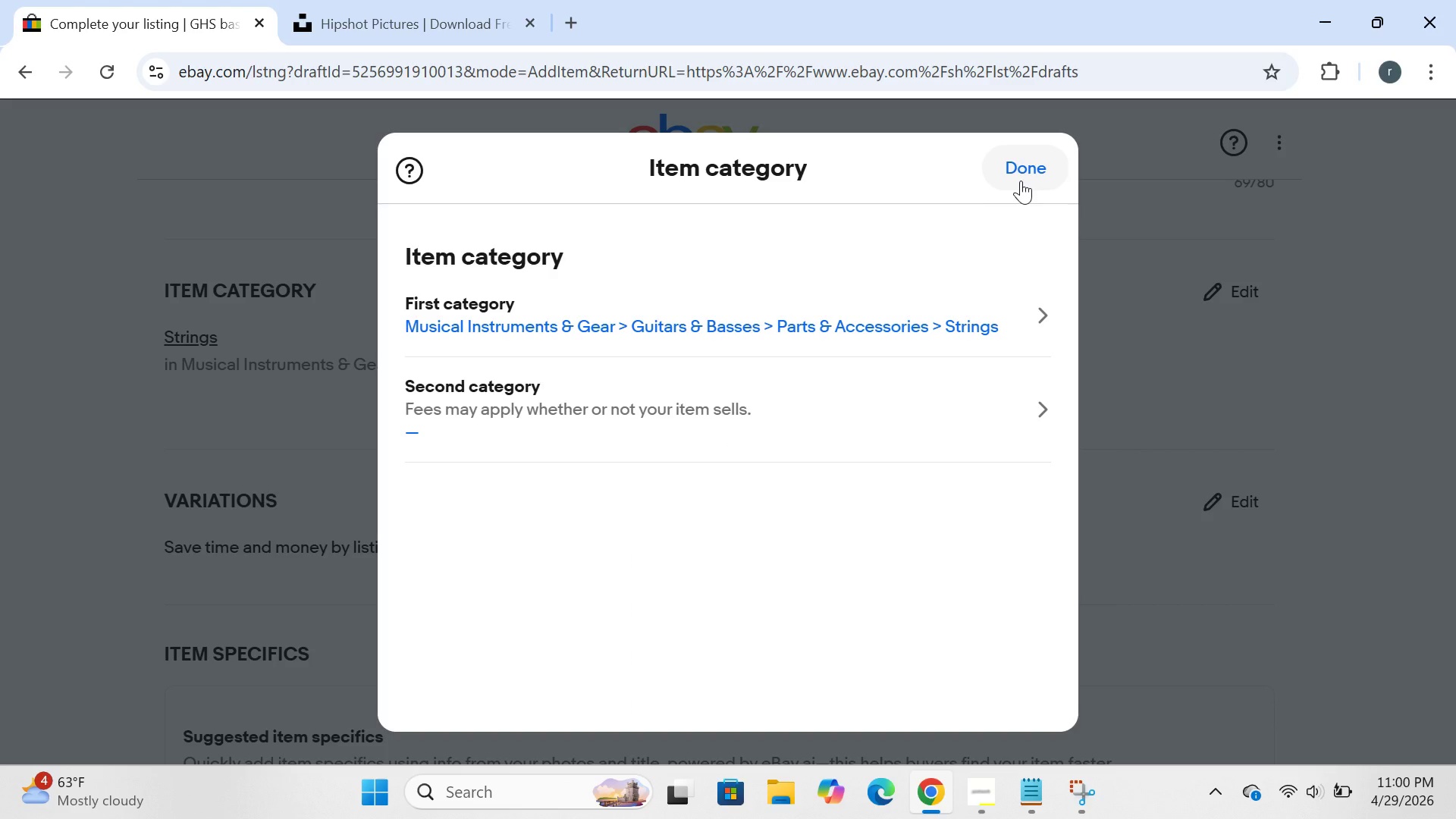 
wait(6.94)
 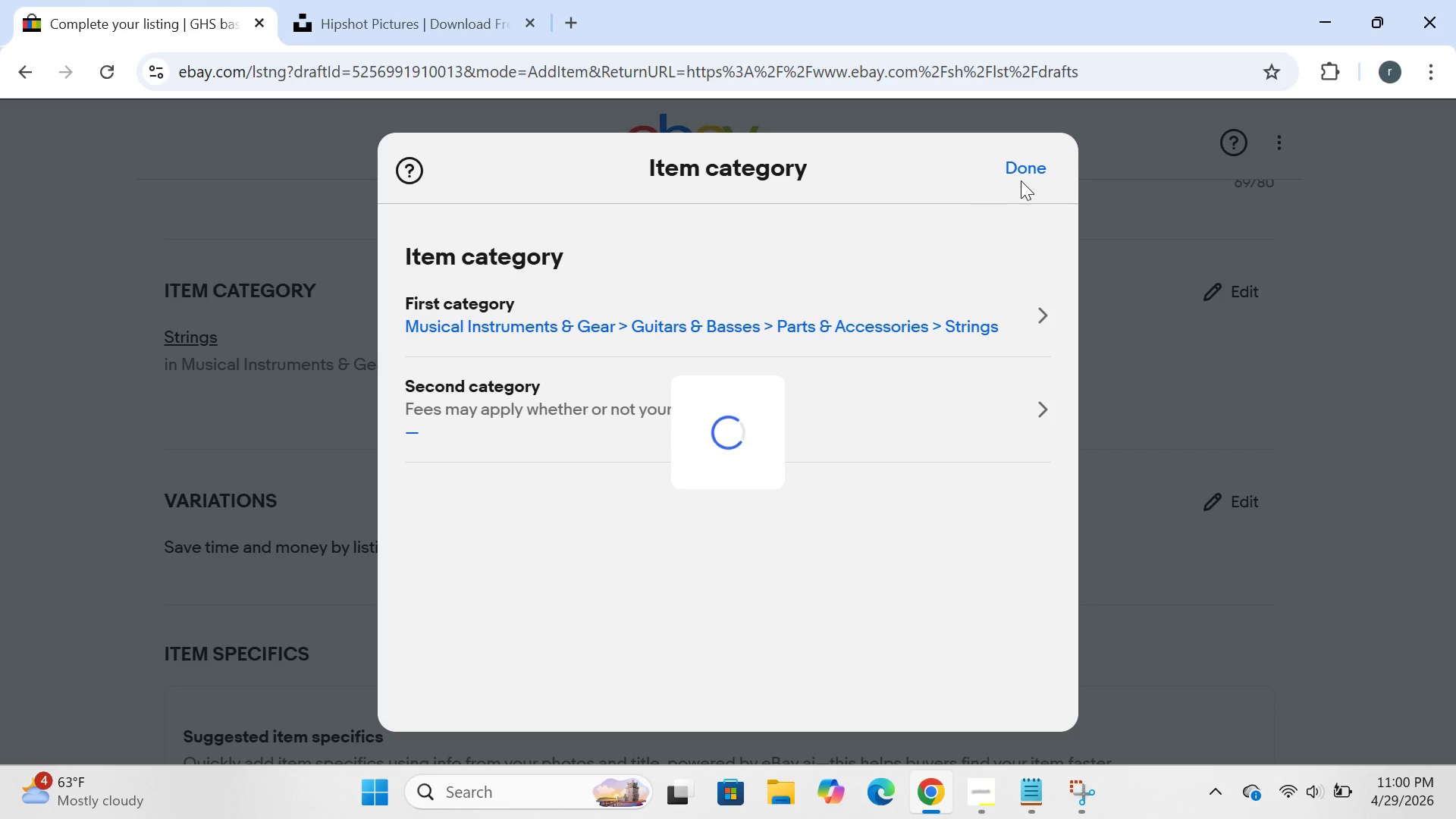 
left_click([1021, 180])